 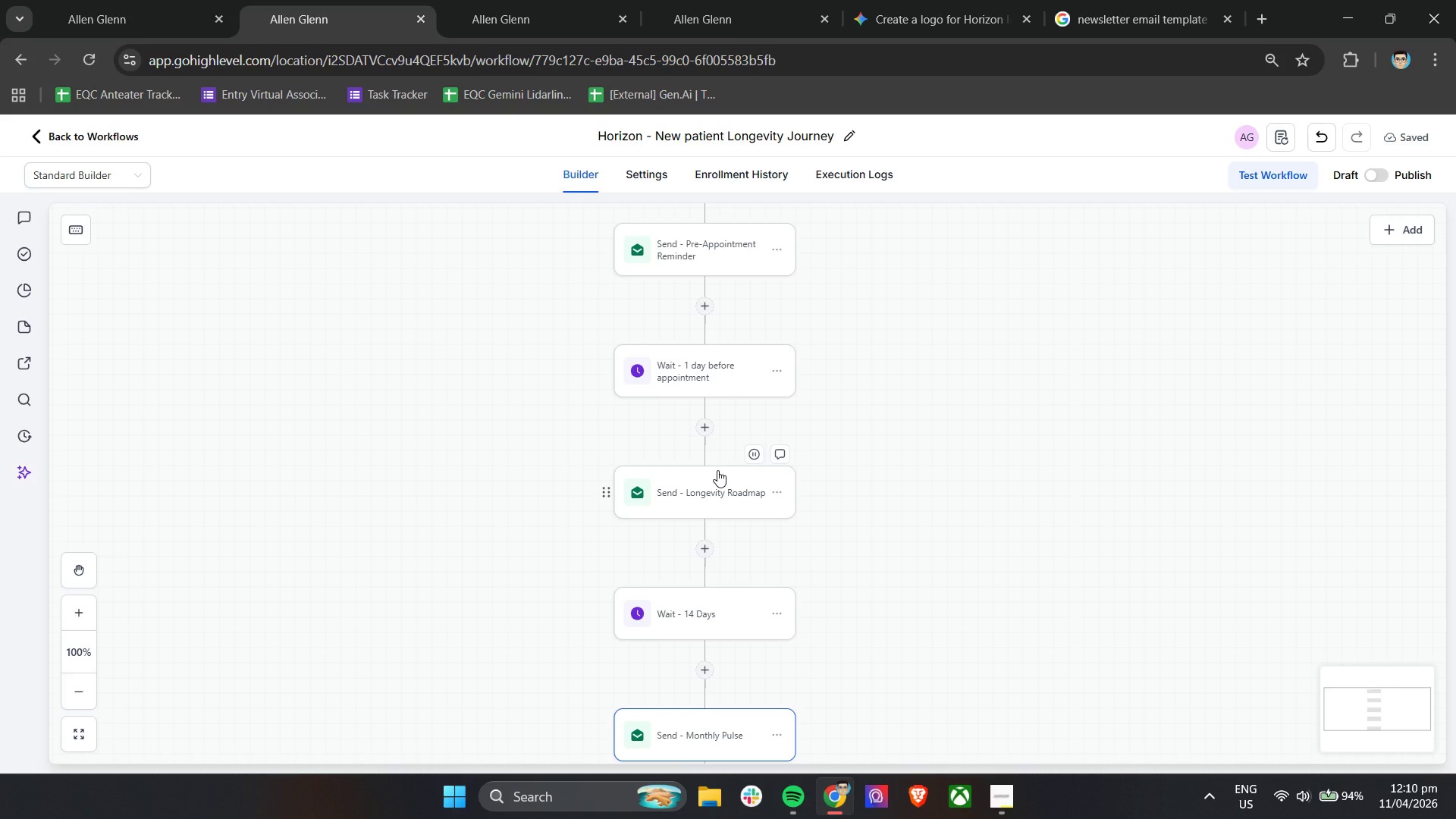 
scroll: coordinate [1112, 437], scroll_direction: up, amount: 5.0
 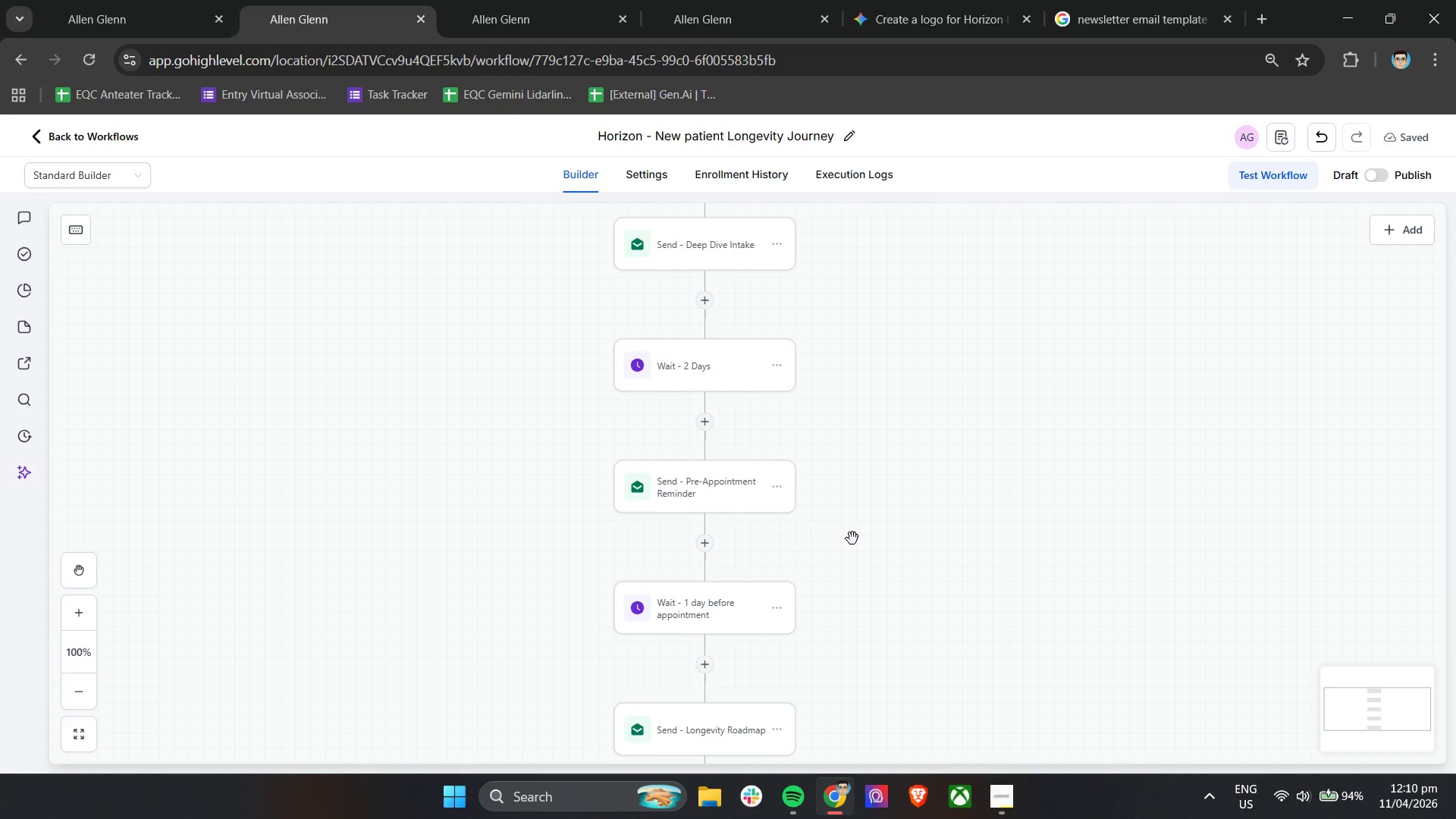 
wait(16.8)
 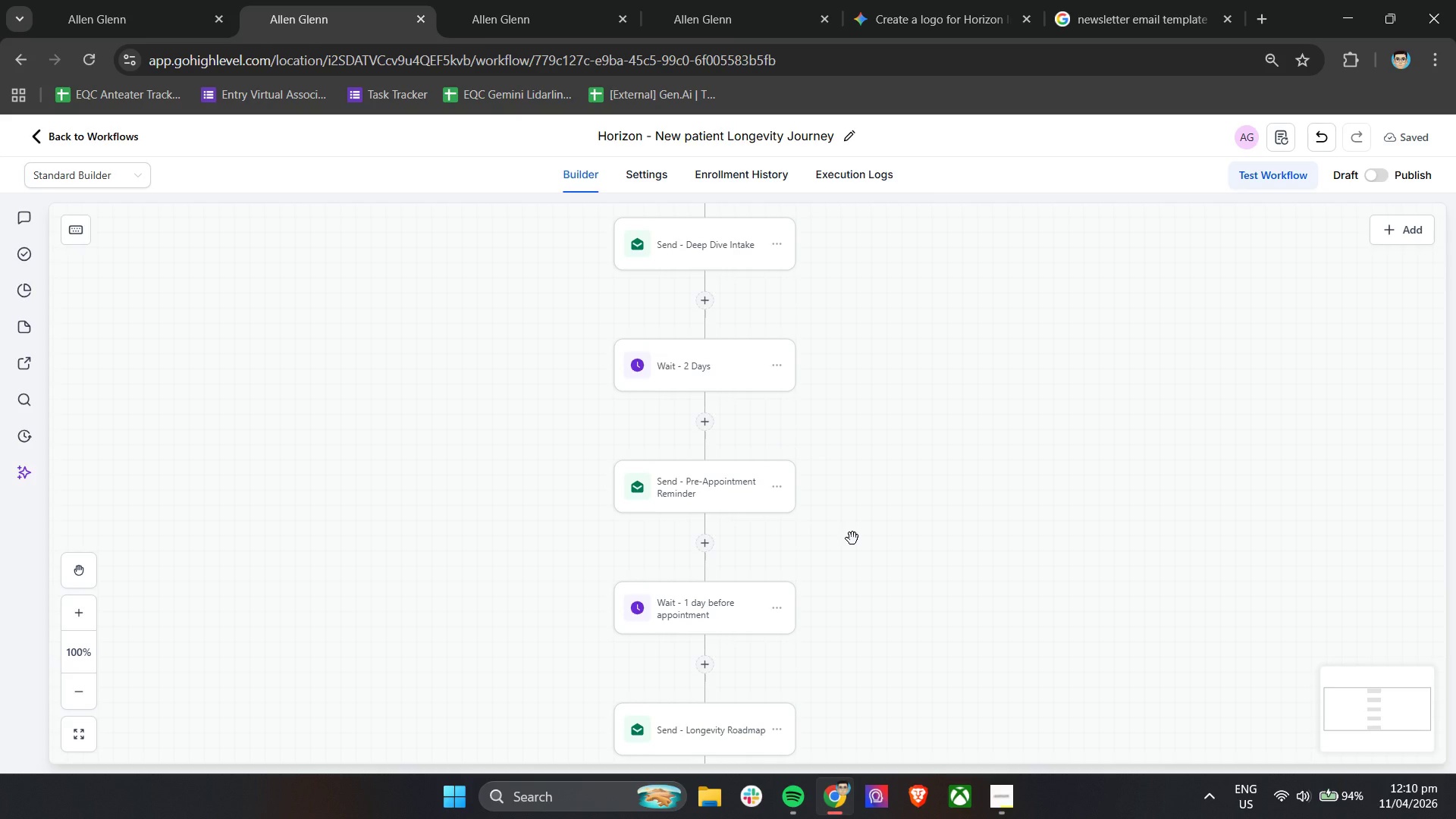 
scroll: coordinate [821, 554], scroll_direction: up, amount: 3.0
 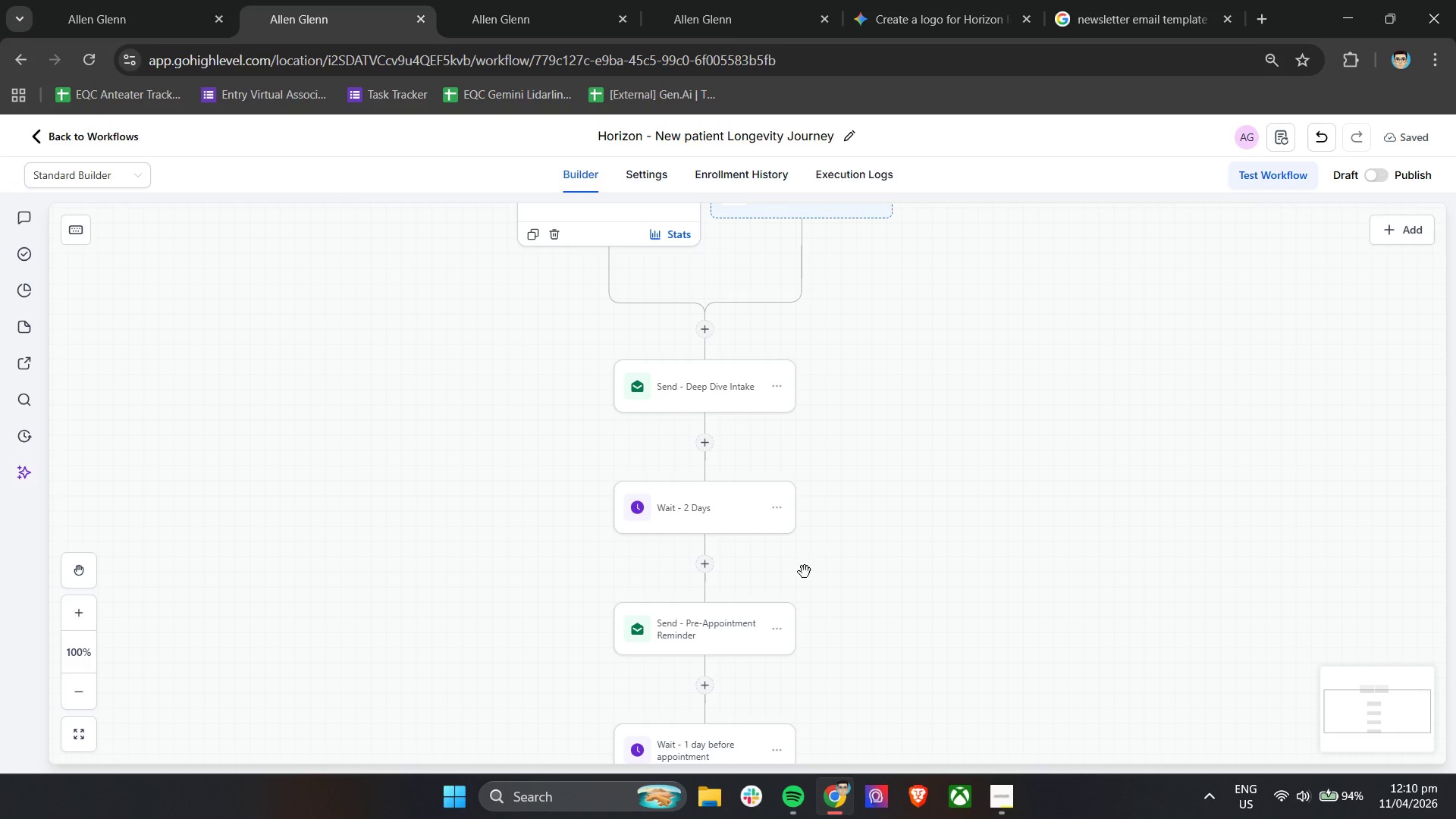 
scroll: coordinate [789, 589], scroll_direction: down, amount: 2.0
 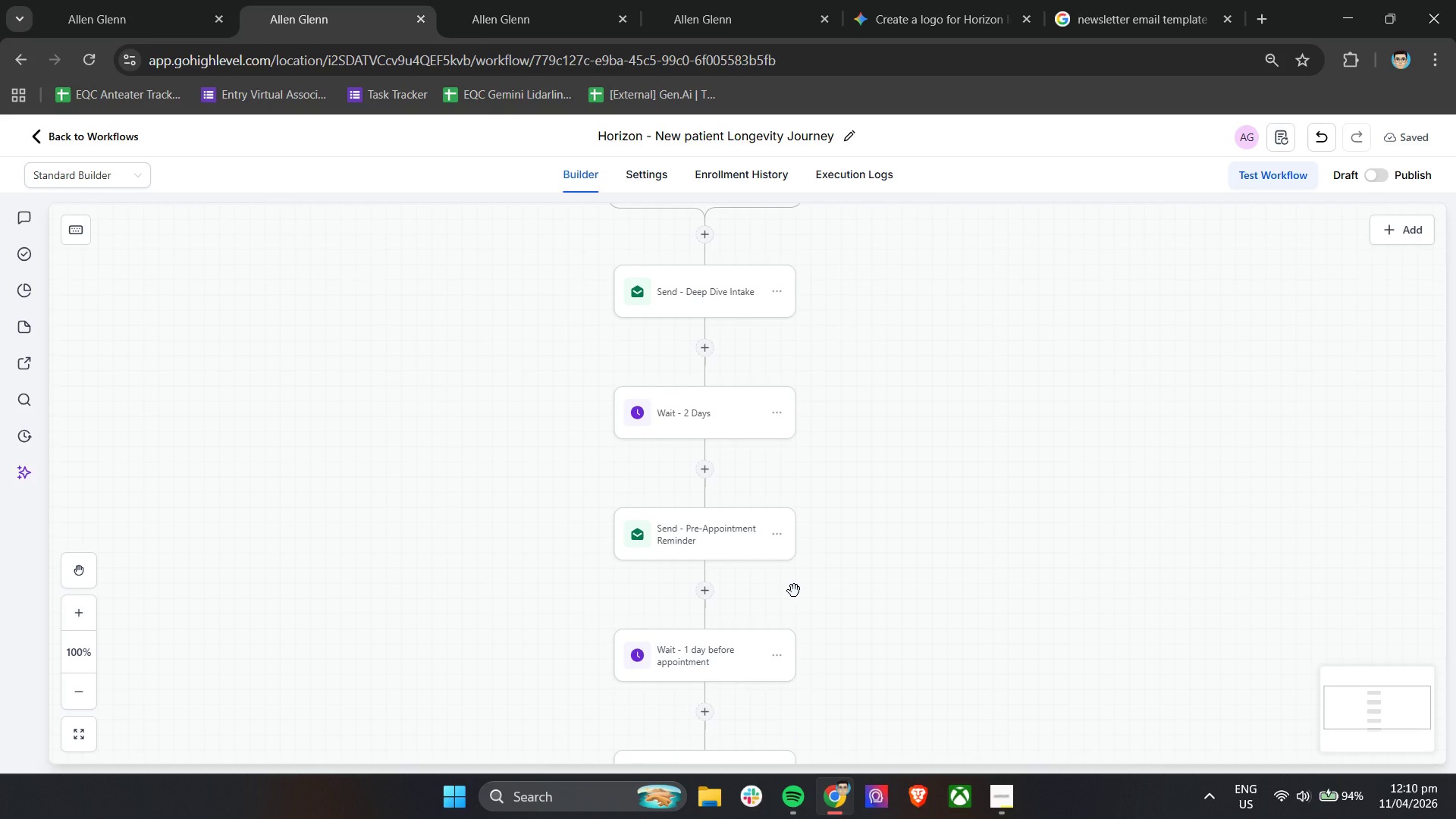 
wait(10.35)
 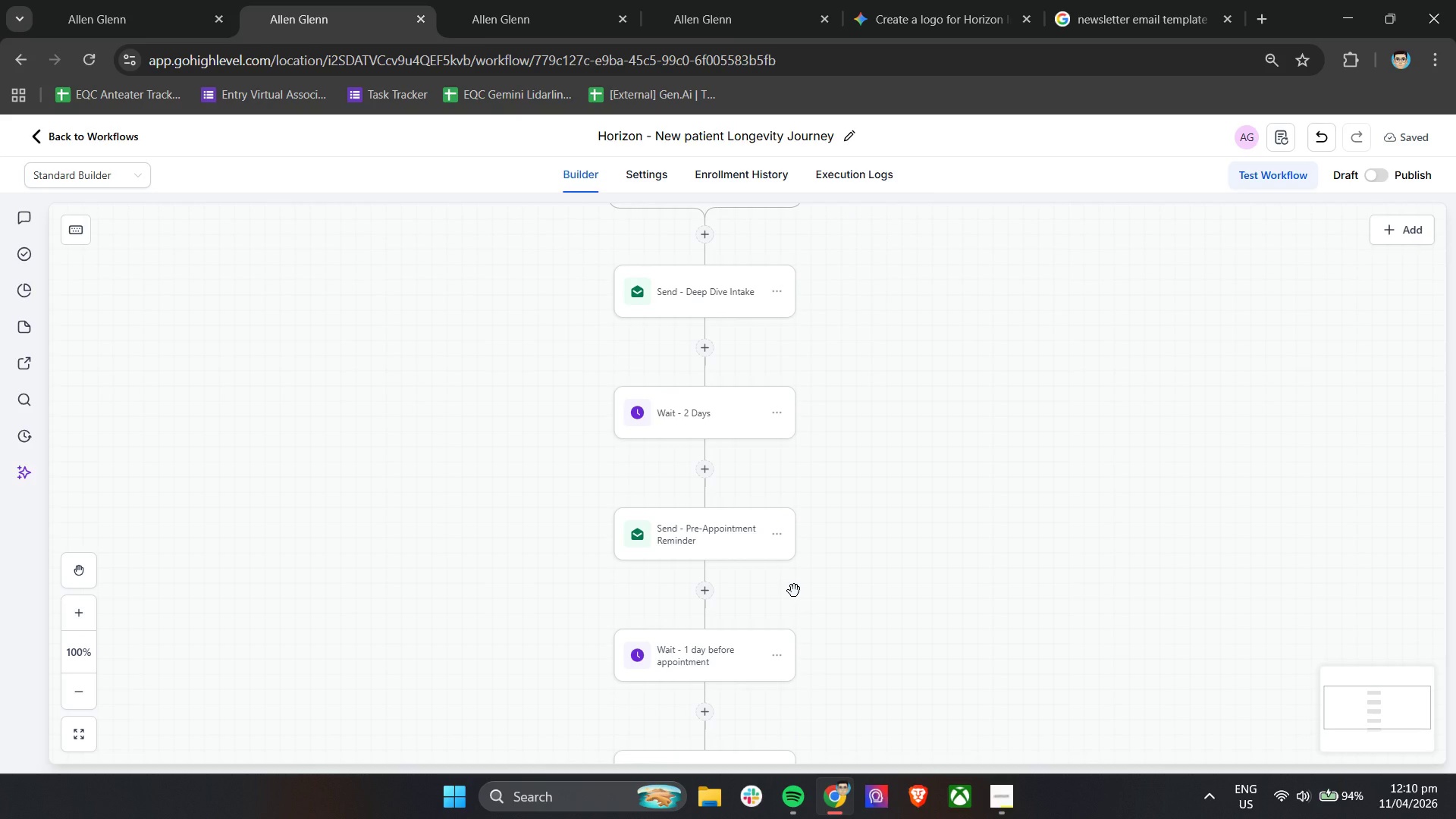 
scroll: coordinate [789, 548], scroll_direction: down, amount: 1.0
 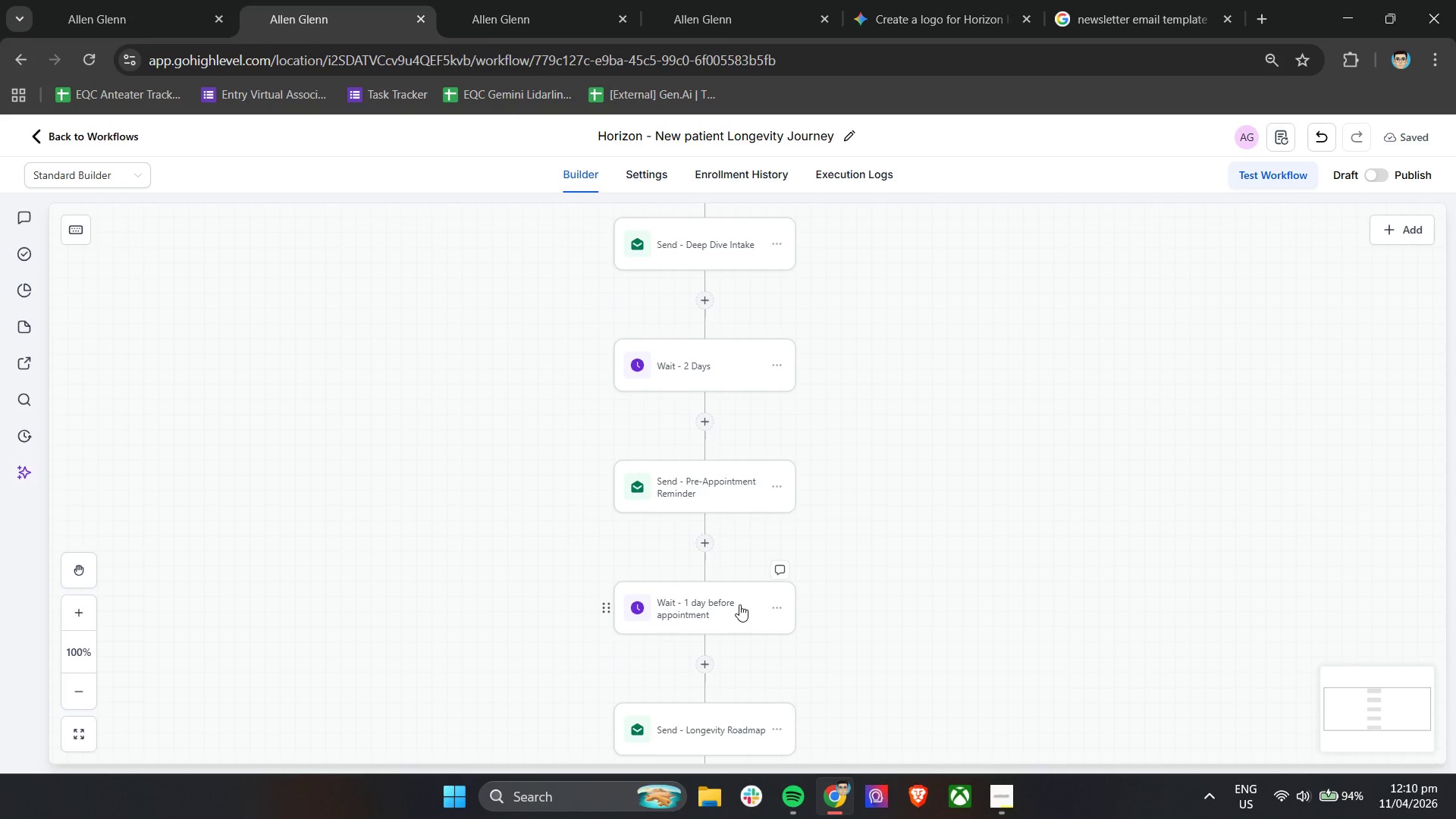 
left_click([739, 606])
 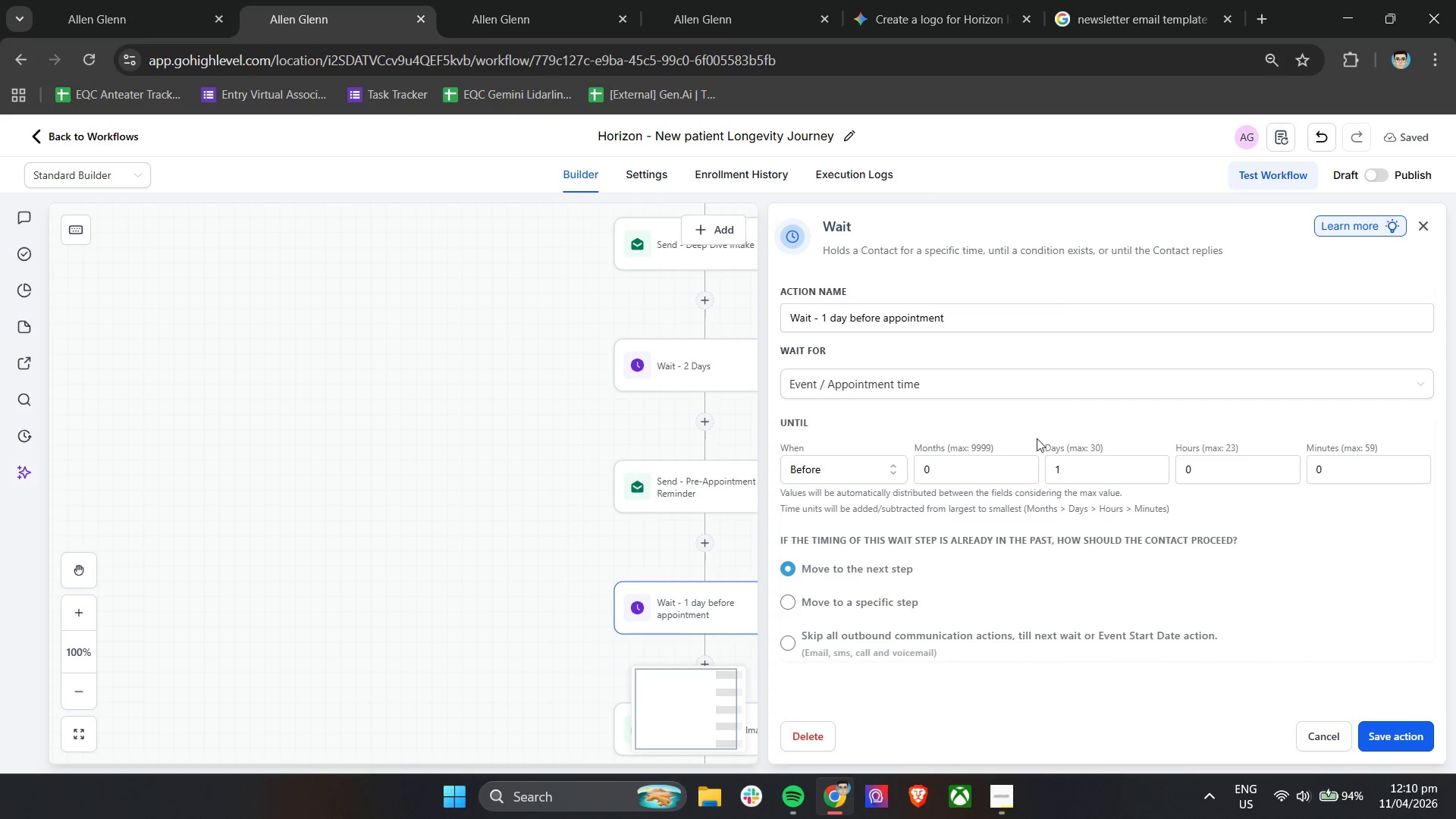 
scroll: coordinate [926, 481], scroll_direction: down, amount: 2.0
 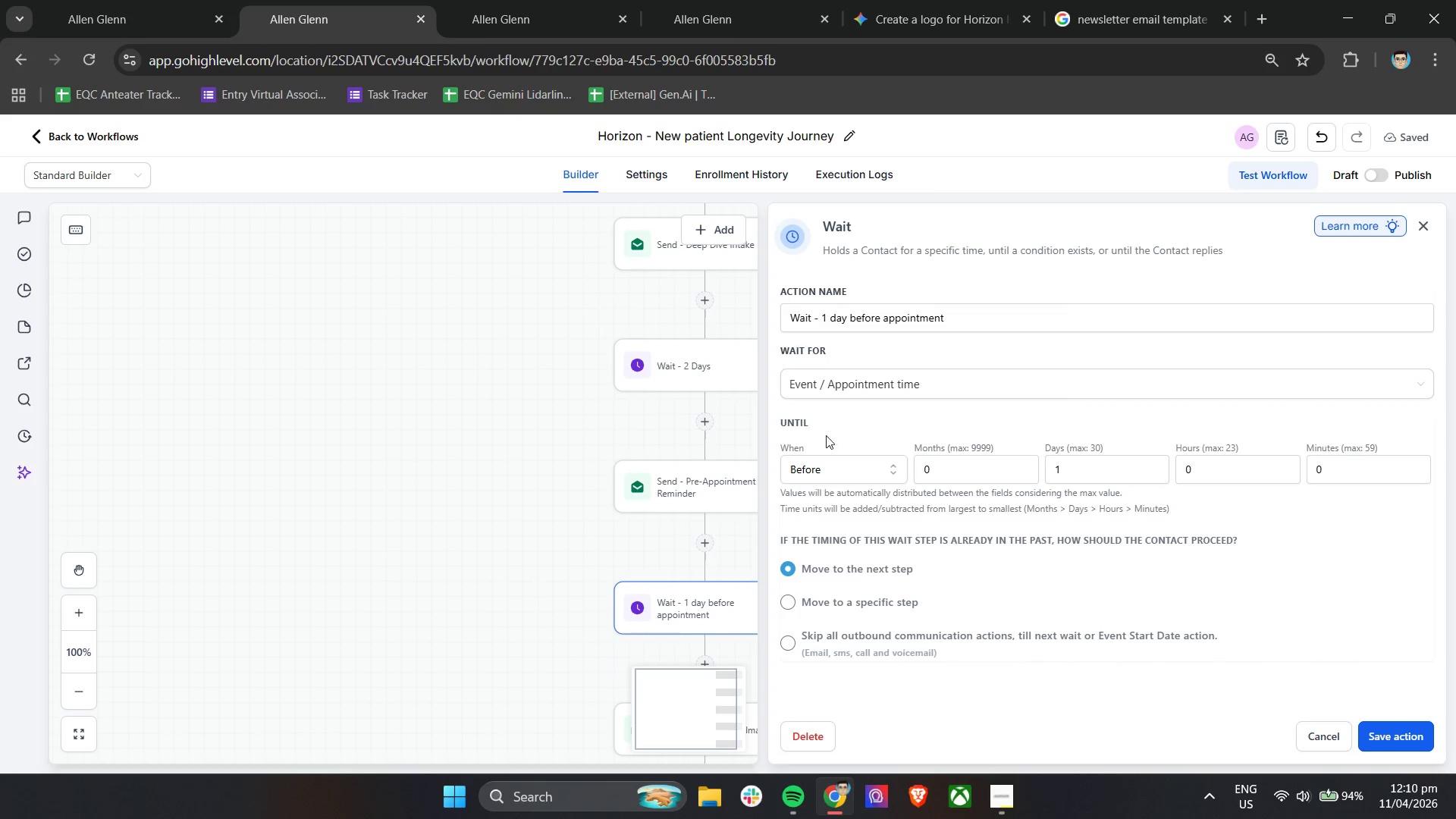 
left_click([836, 384])
 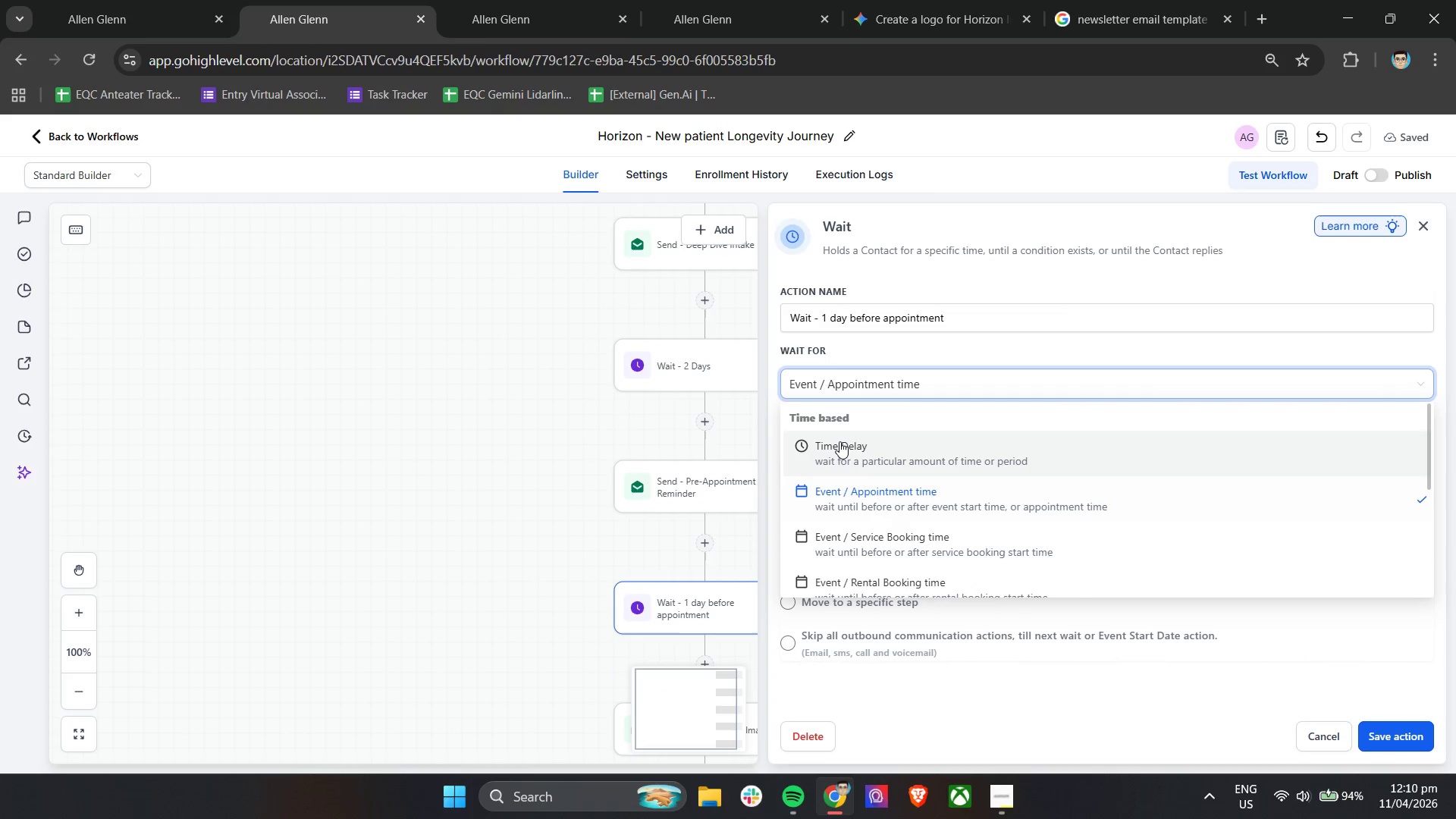 
left_click([839, 441])
 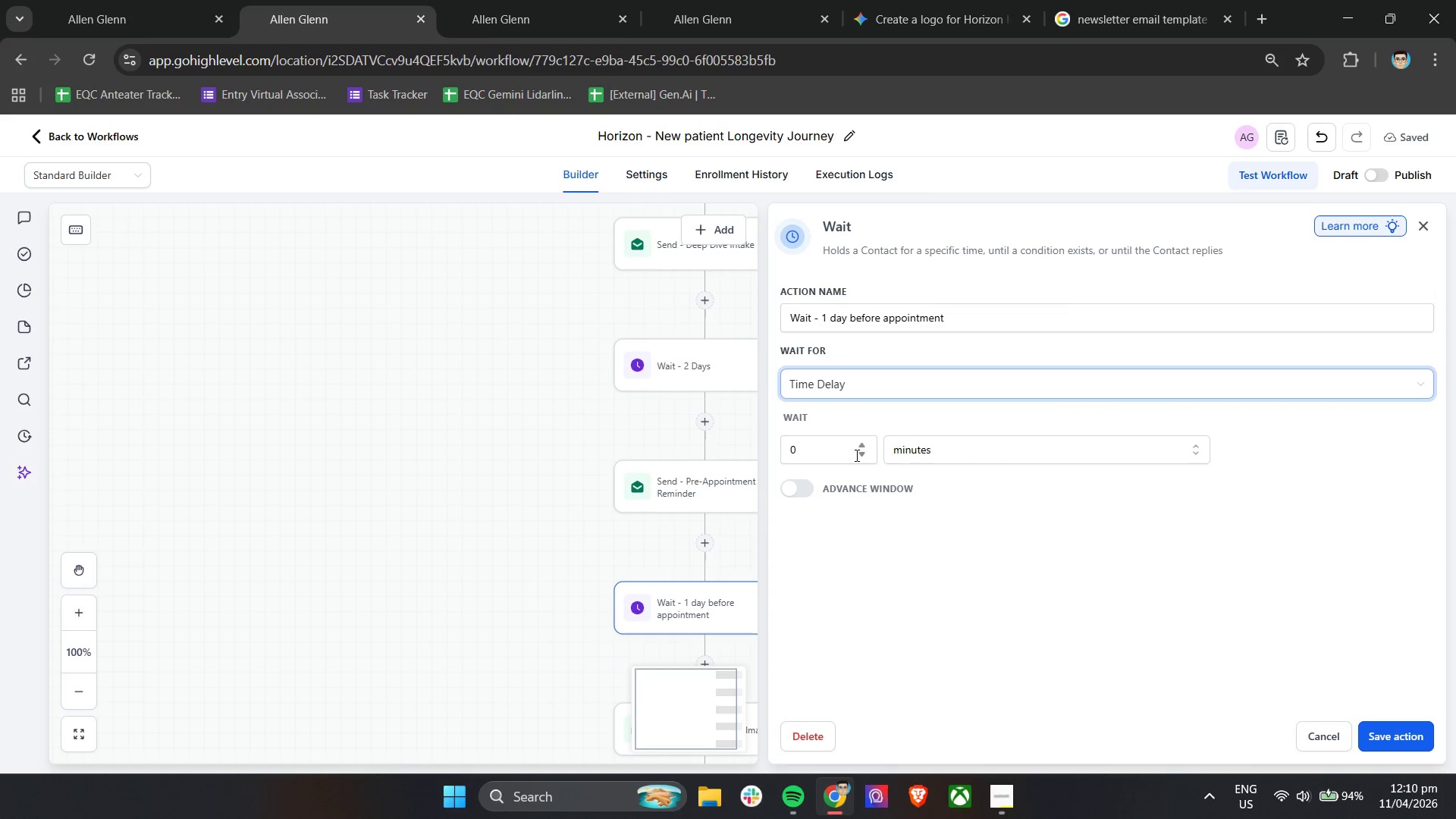 
left_click([905, 455])
 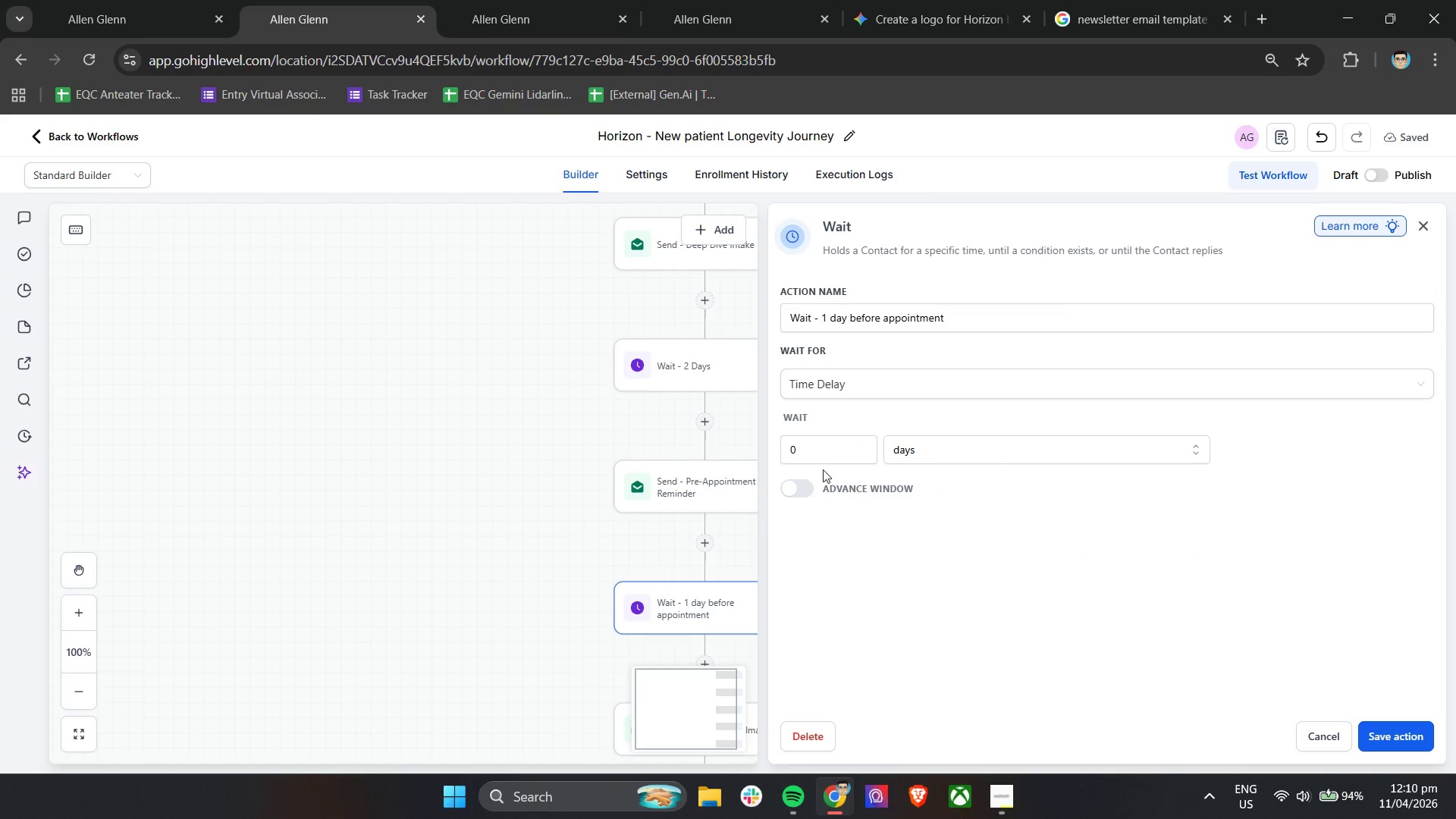 
left_click_drag(start_coordinate=[817, 456], to_coordinate=[771, 454])
 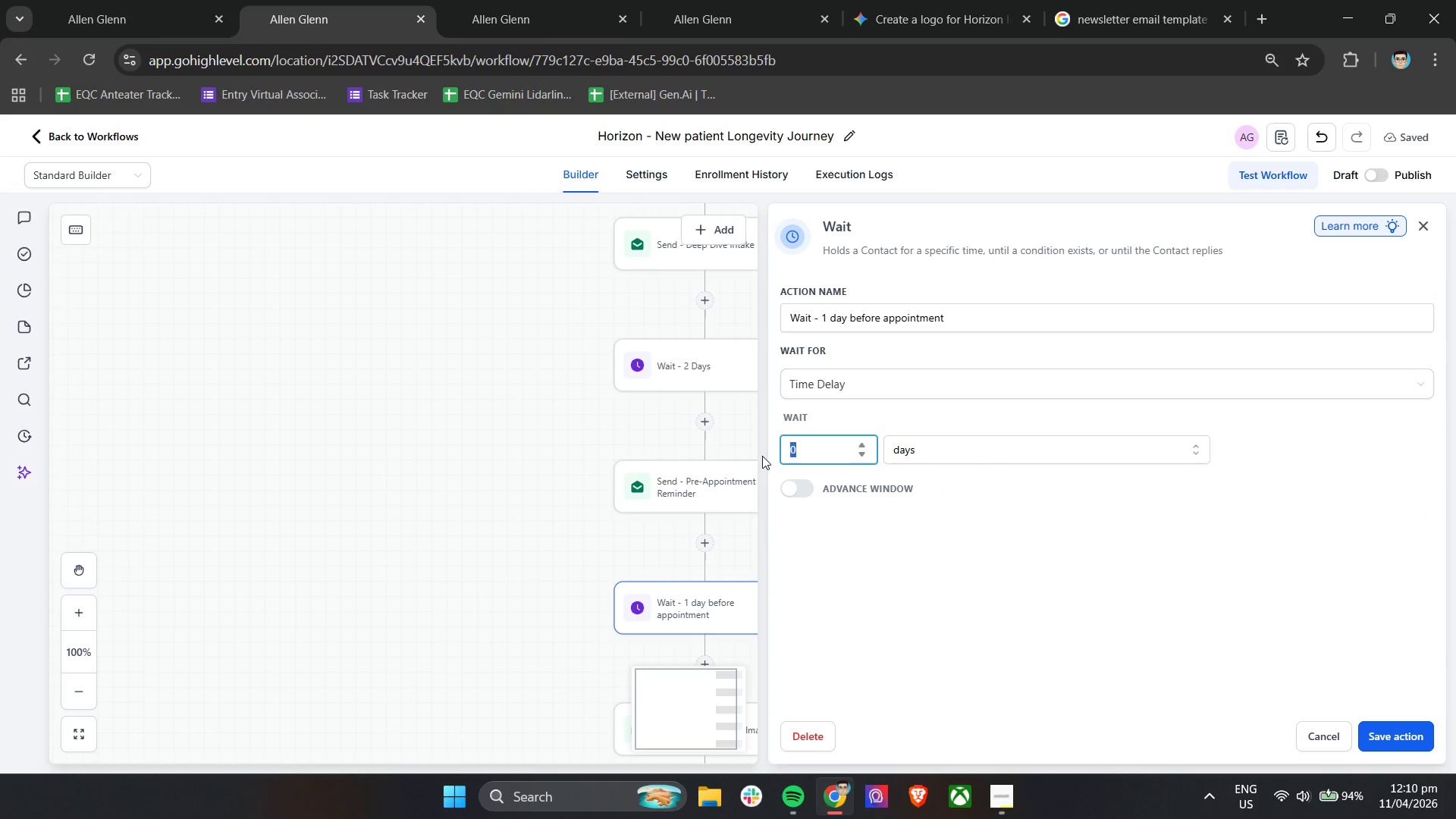 
type(33 Day)
 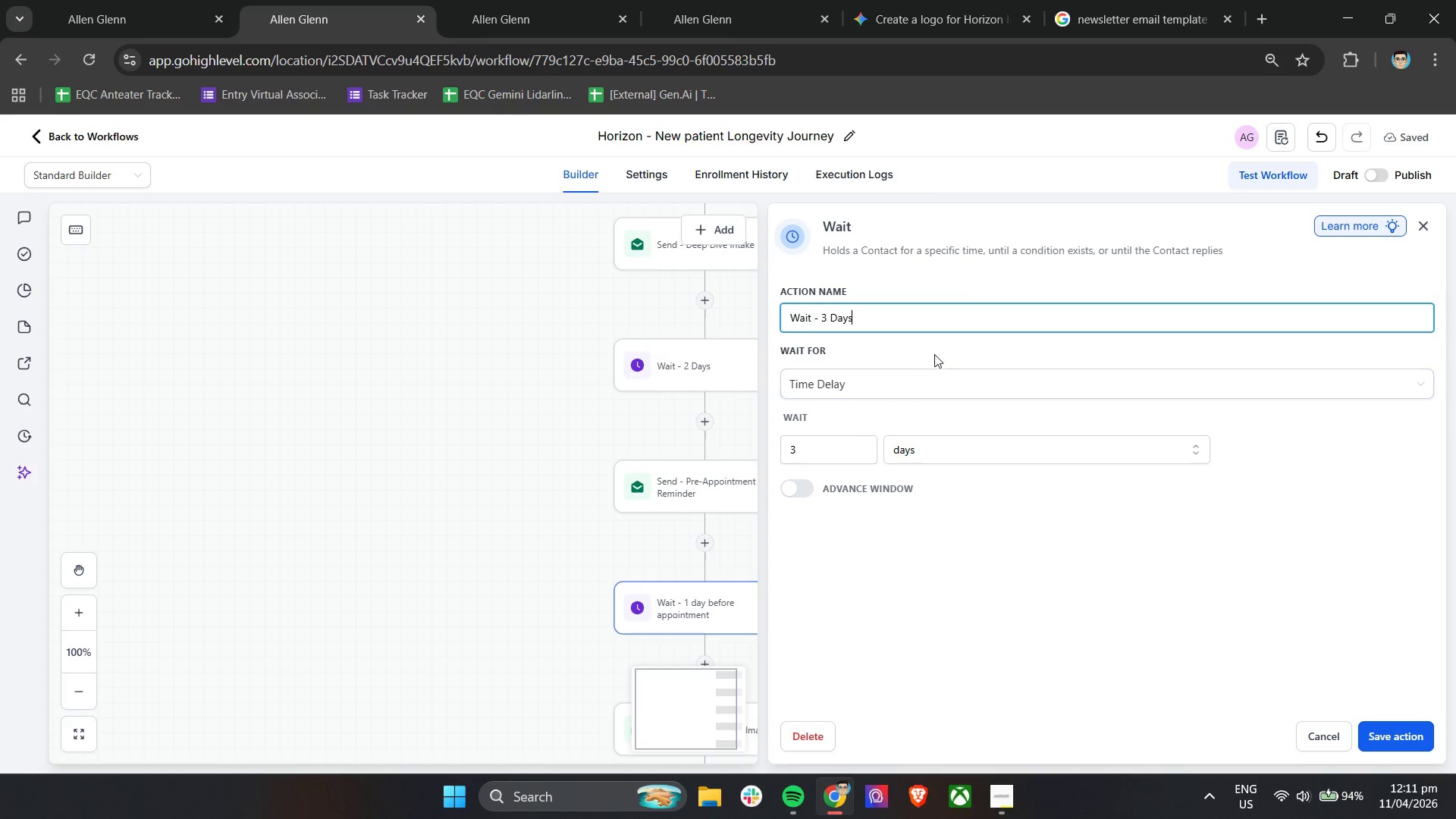 
left_click_drag(start_coordinate=[976, 308], to_coordinate=[821, 312])
 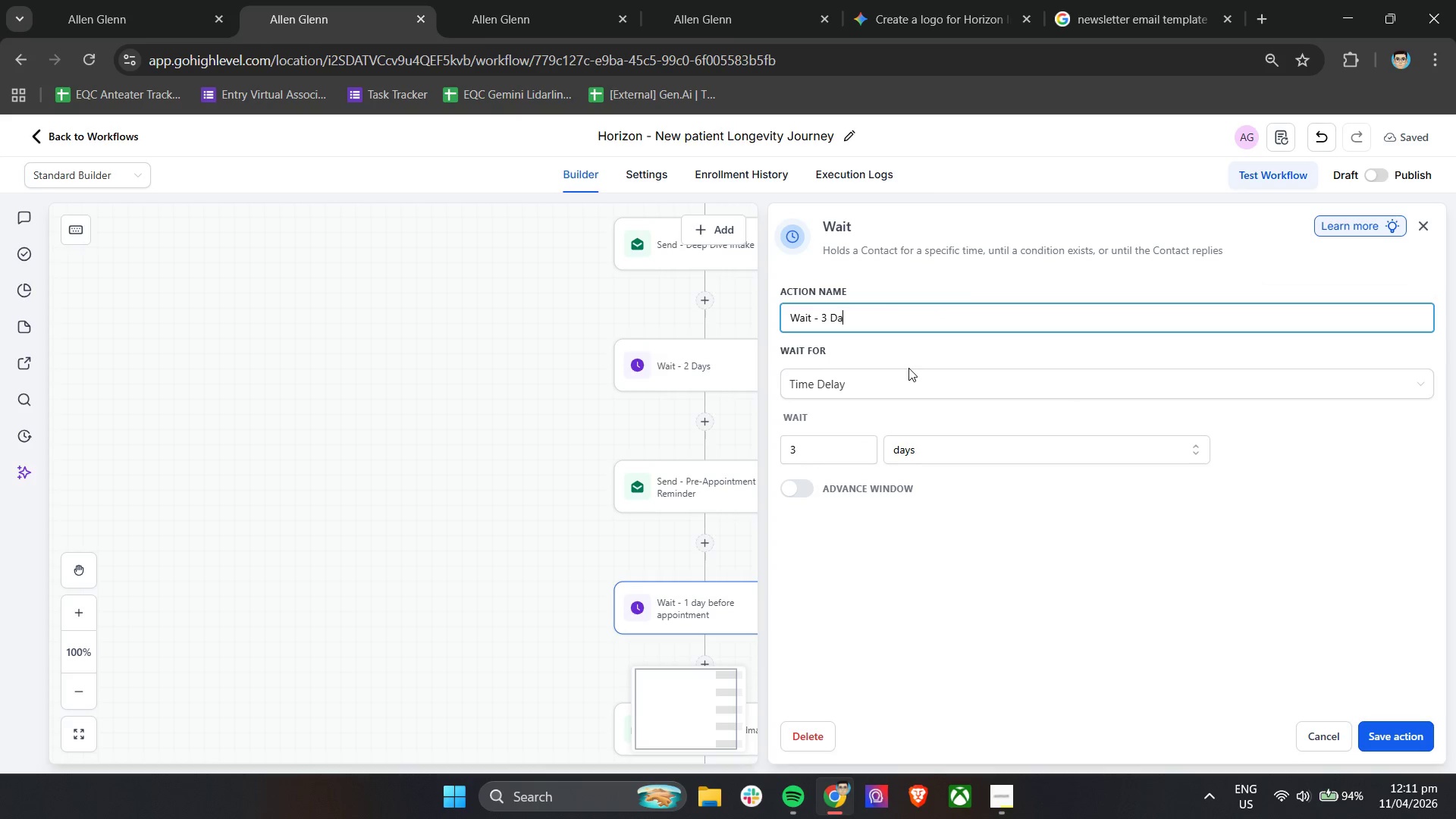 
key(S)
 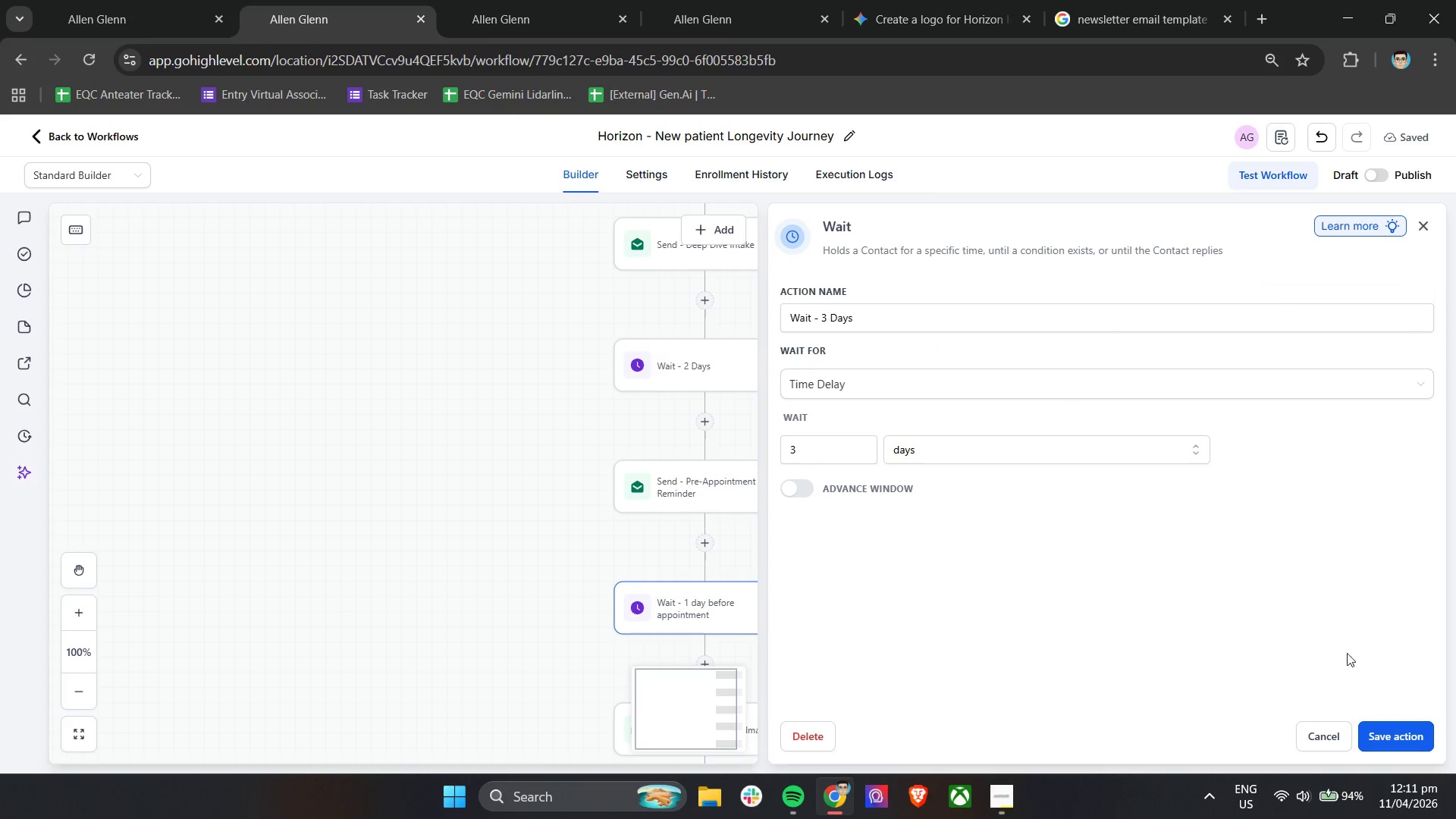 
left_click([1380, 726])
 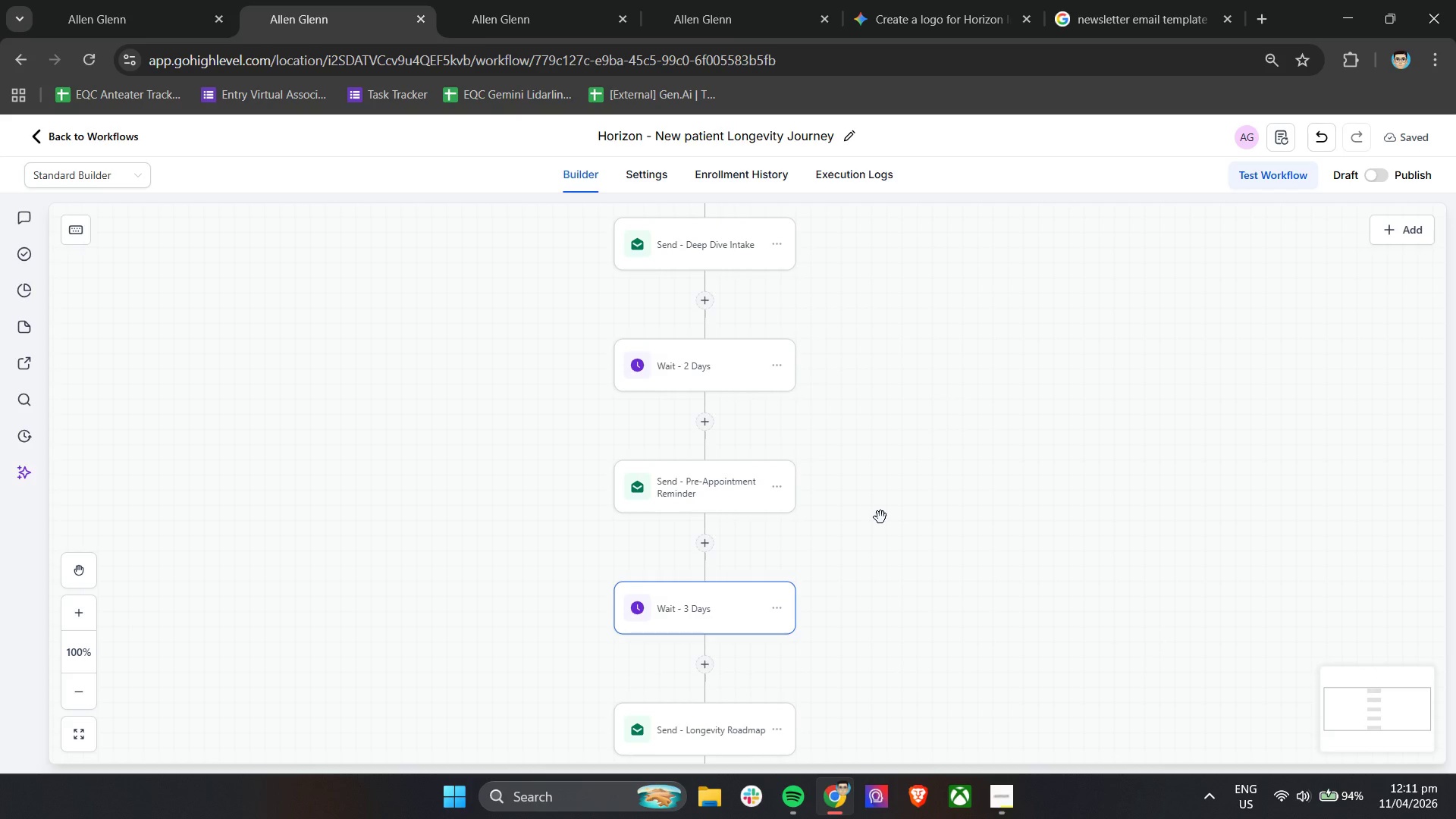 
scroll: coordinate [755, 635], scroll_direction: down, amount: 5.0
 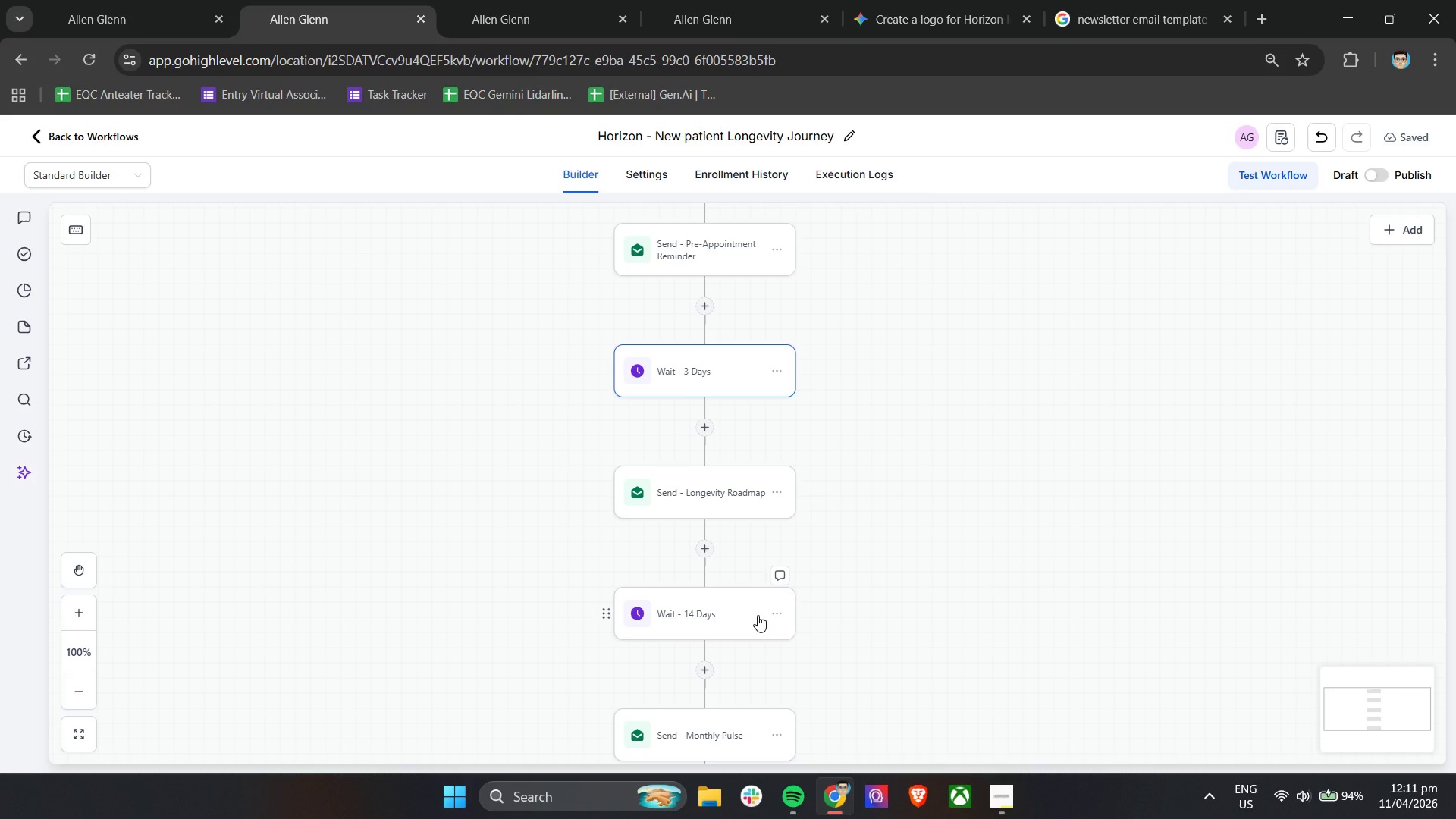 
left_click([758, 607])
 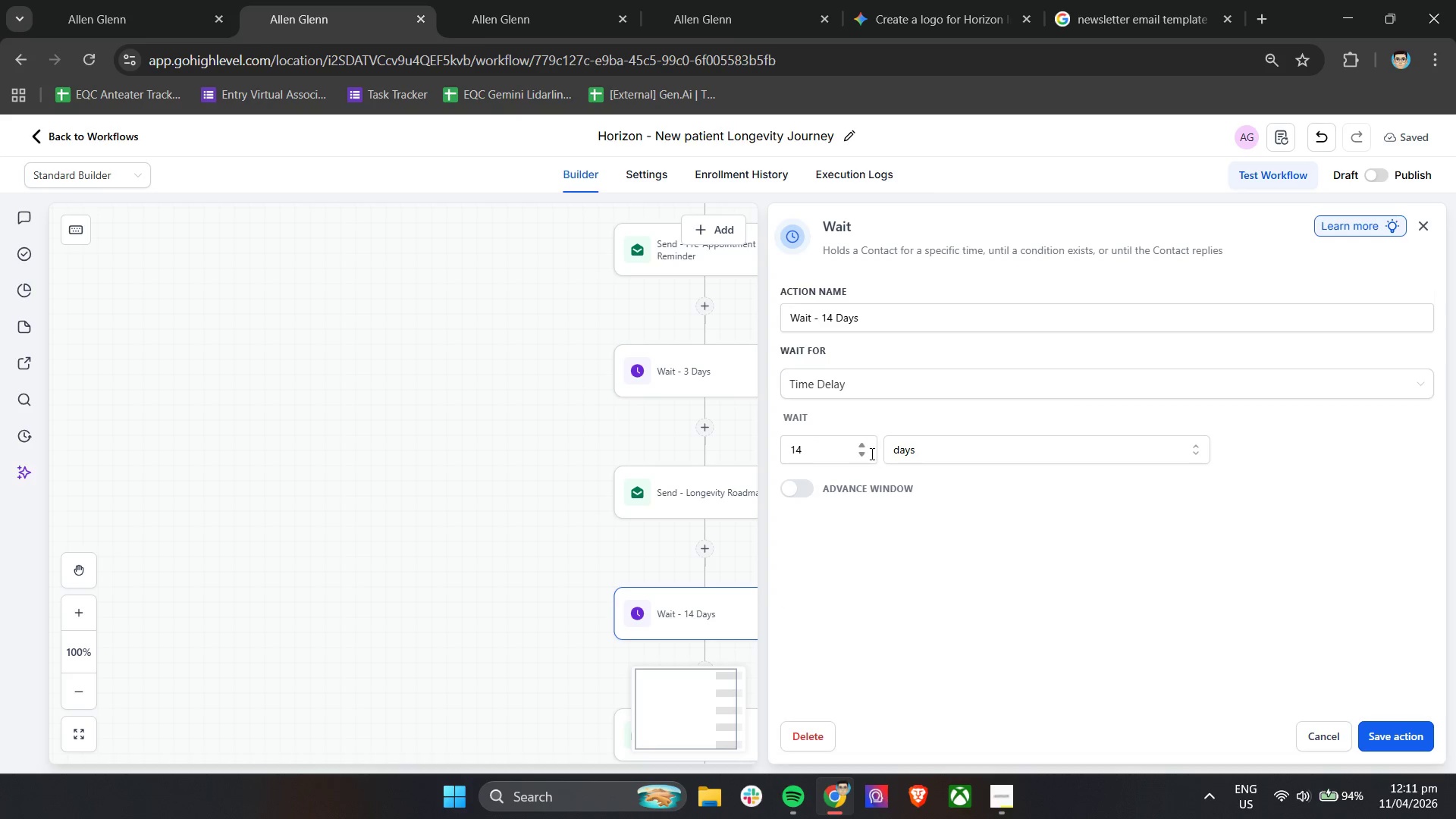 
left_click_drag(start_coordinate=[864, 453], to_coordinate=[844, 453])
 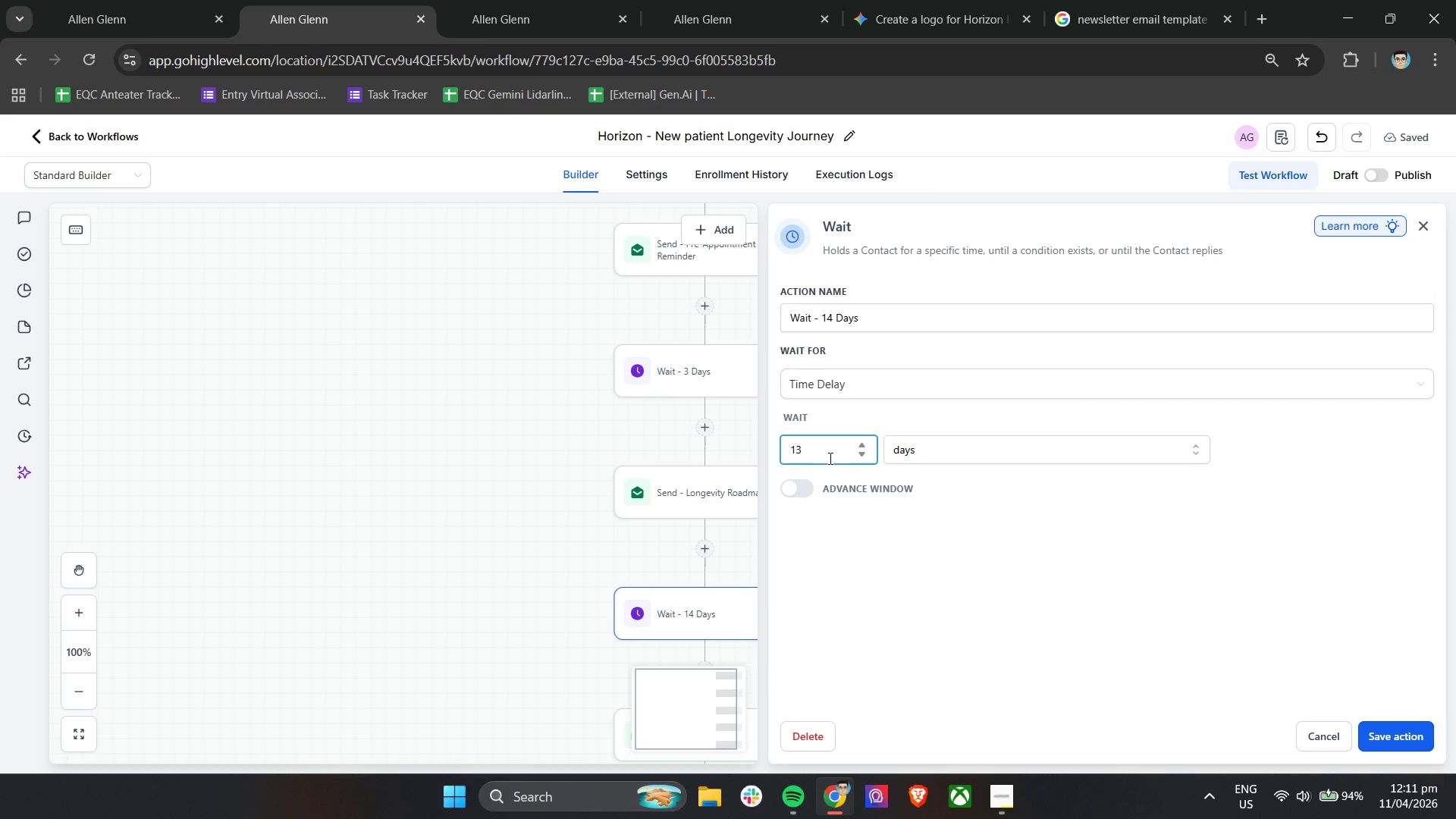 
left_click_drag(start_coordinate=[829, 458], to_coordinate=[761, 452])
 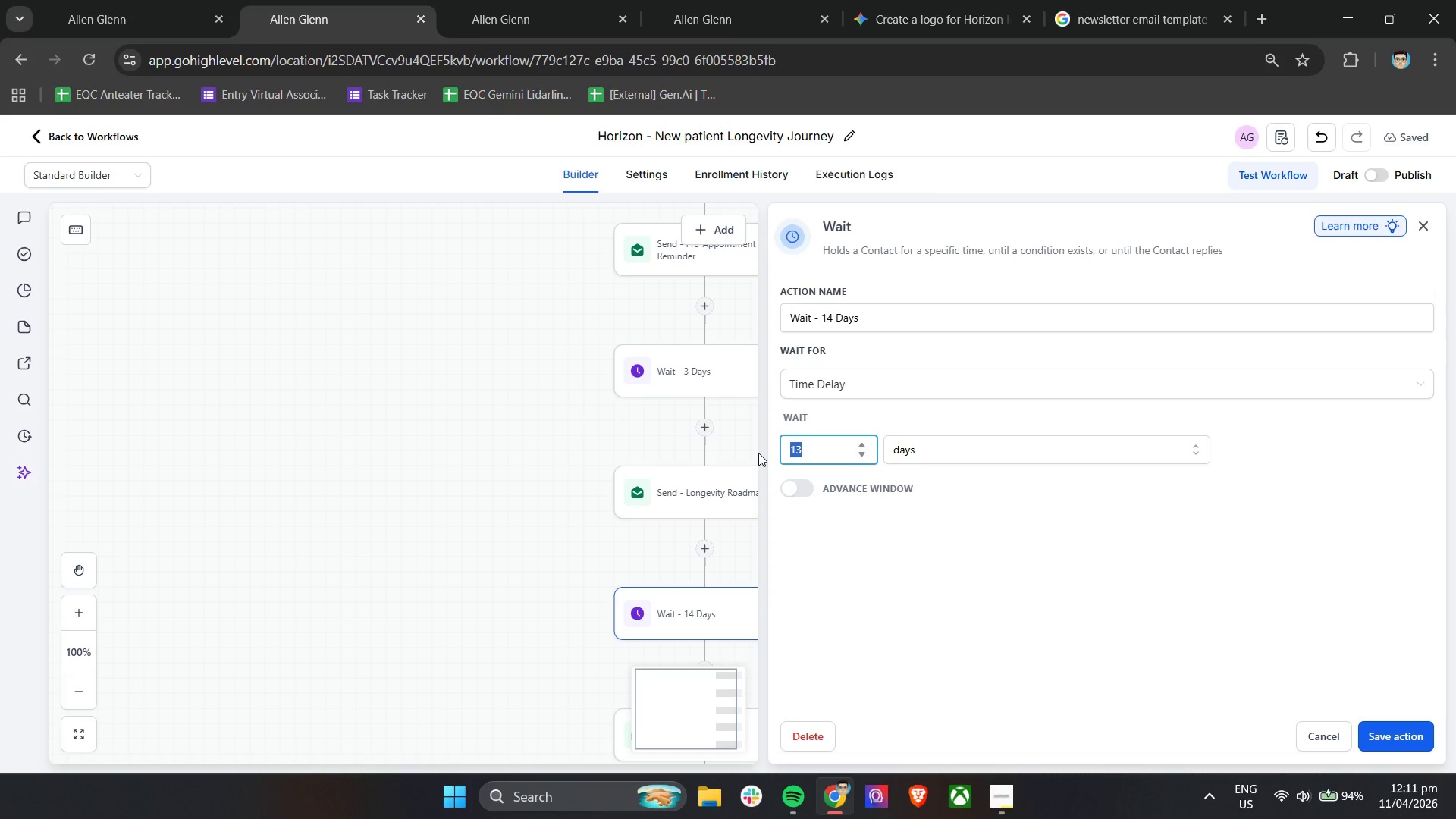 
type(25)
 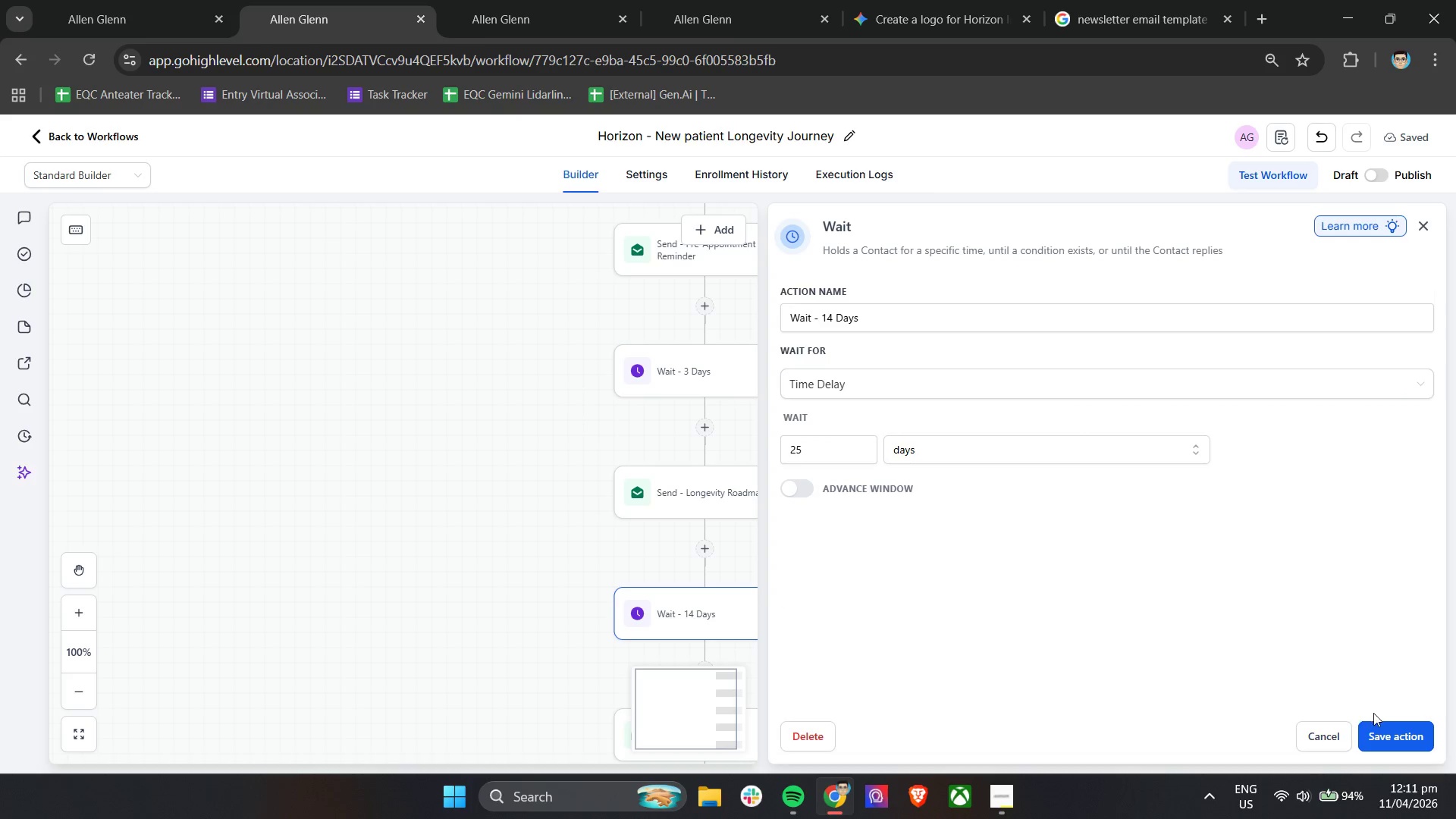 
left_click([1382, 732])
 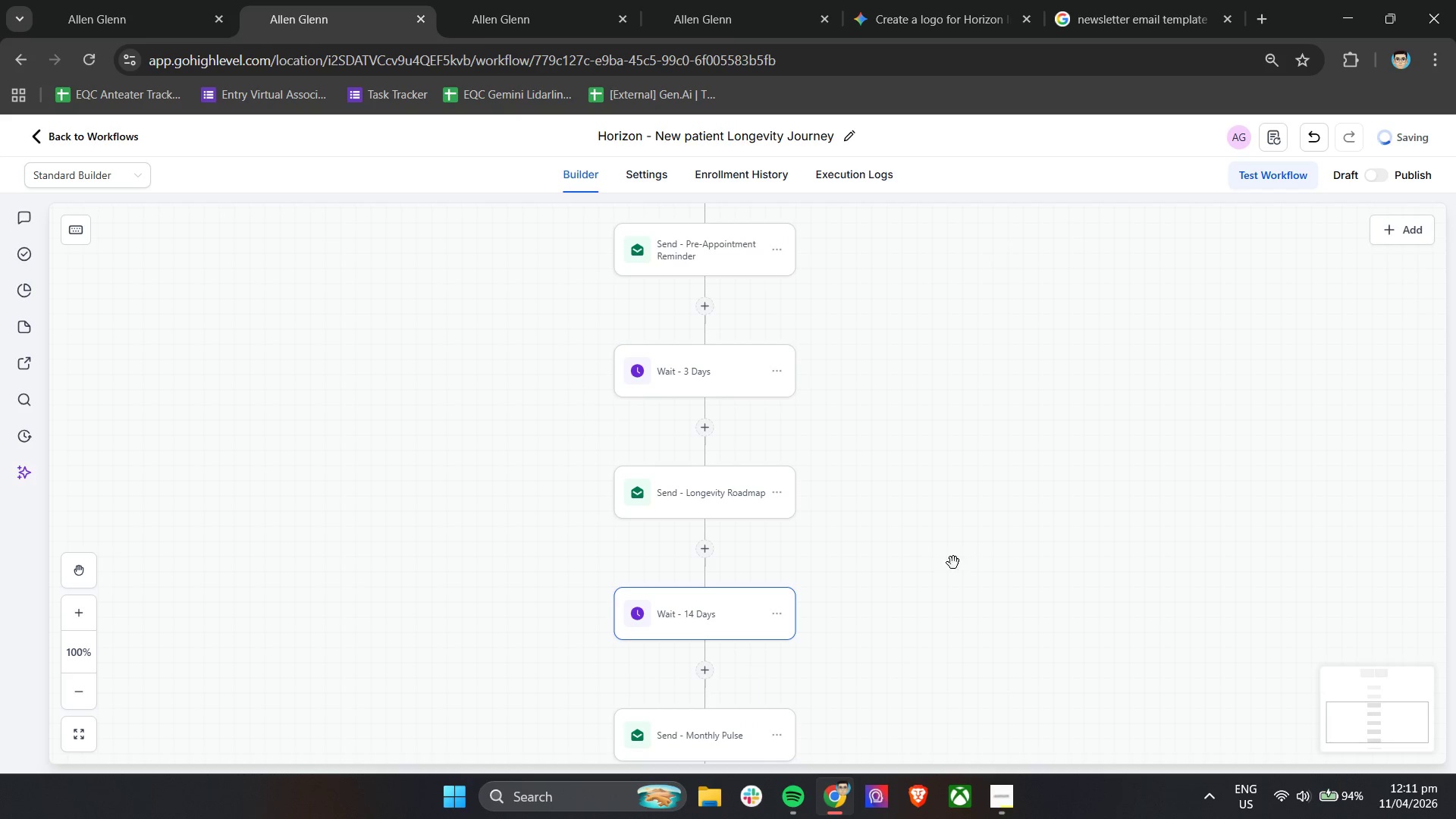 
scroll: coordinate [924, 563], scroll_direction: down, amount: 2.0
 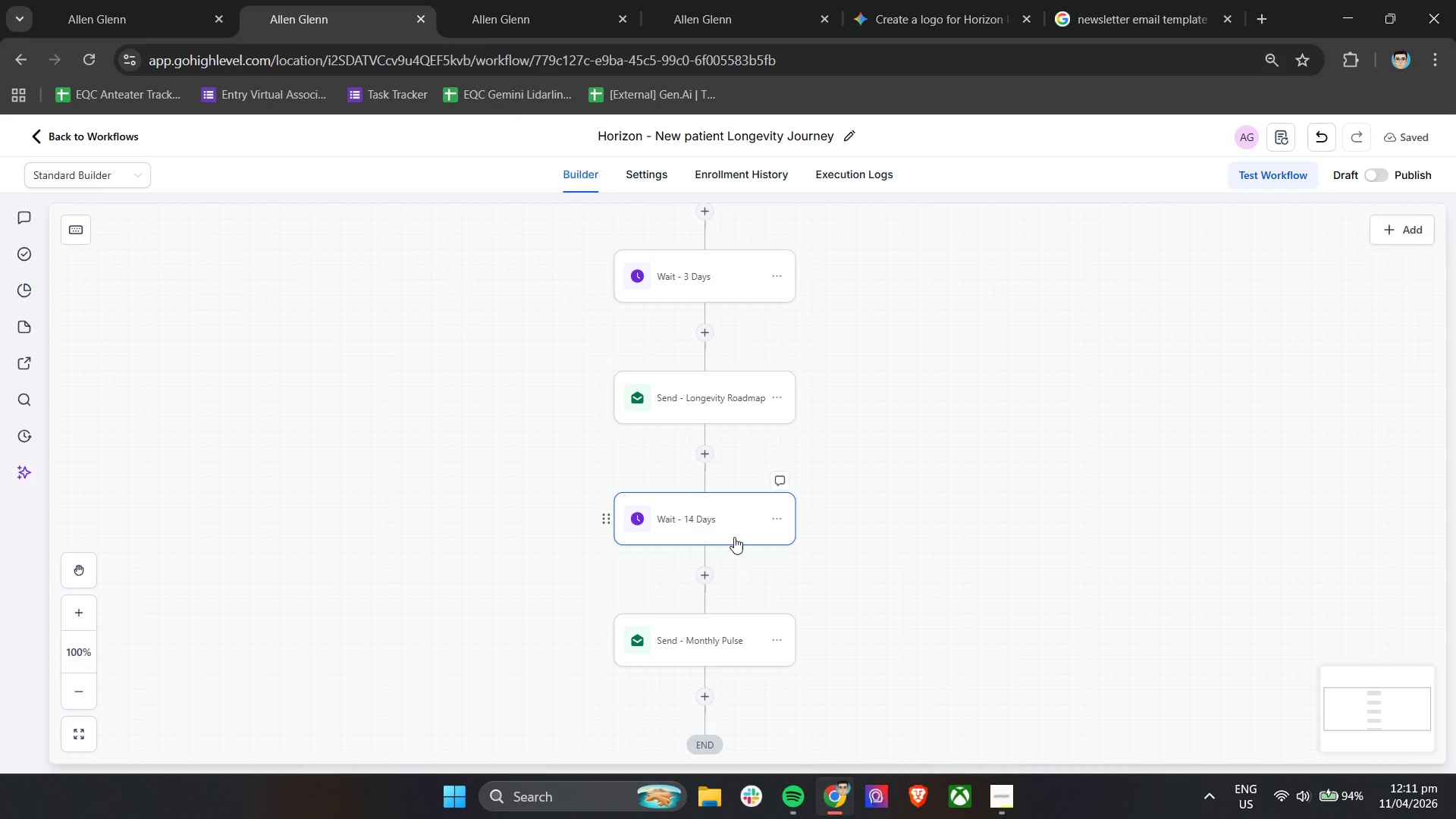 
left_click([732, 532])
 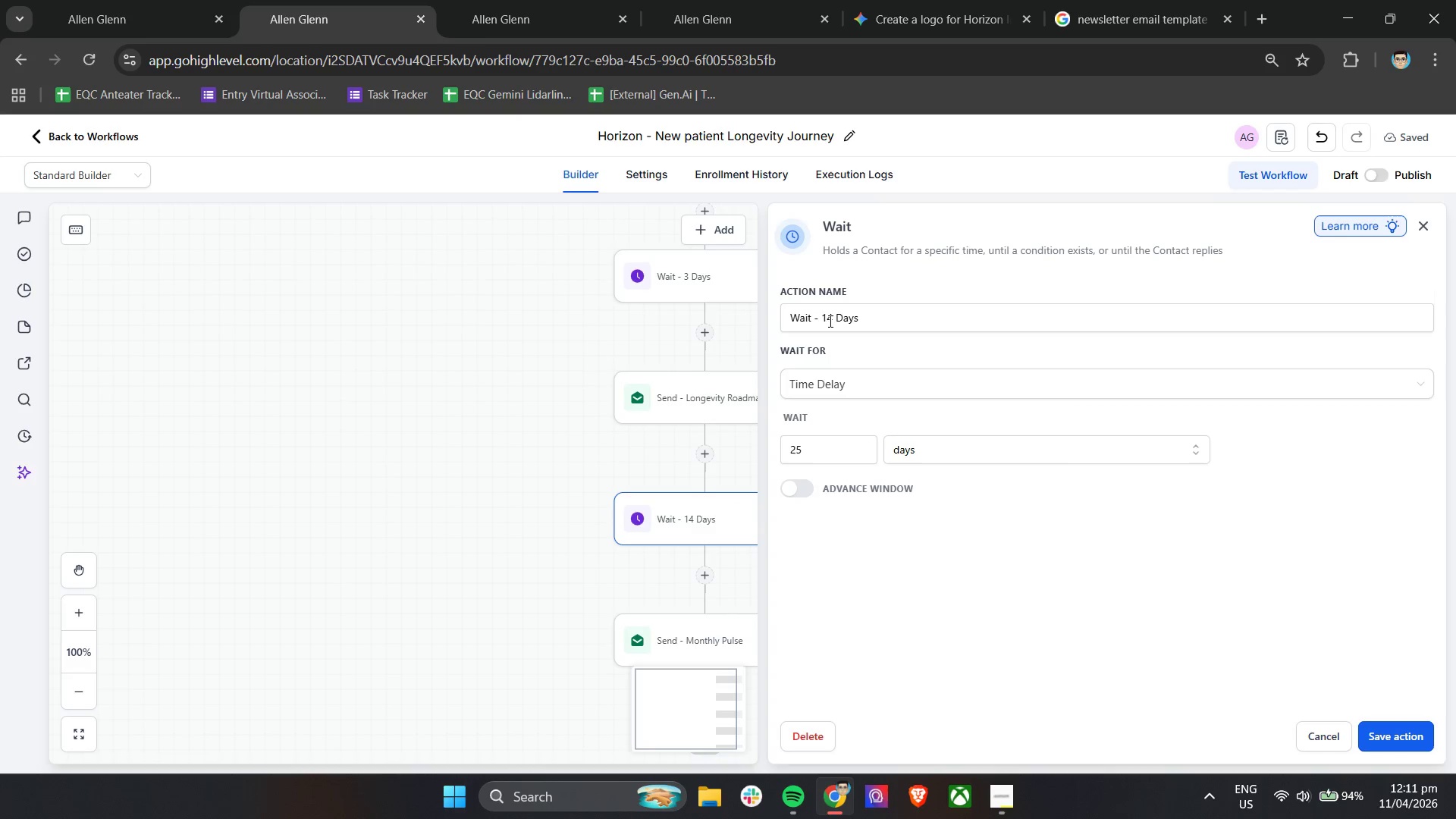 
left_click_drag(start_coordinate=[834, 319], to_coordinate=[824, 322])
 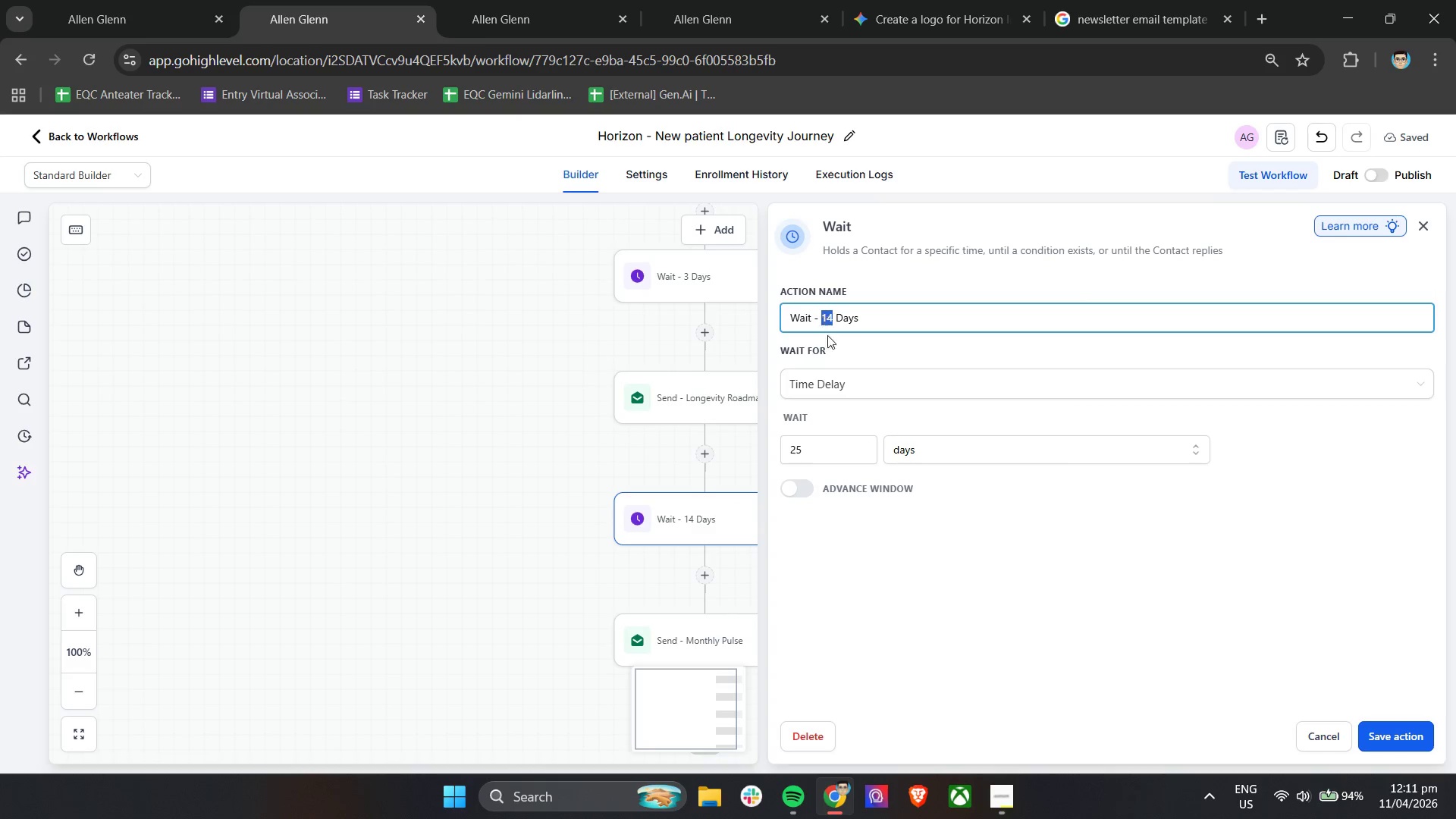 
type(25)
 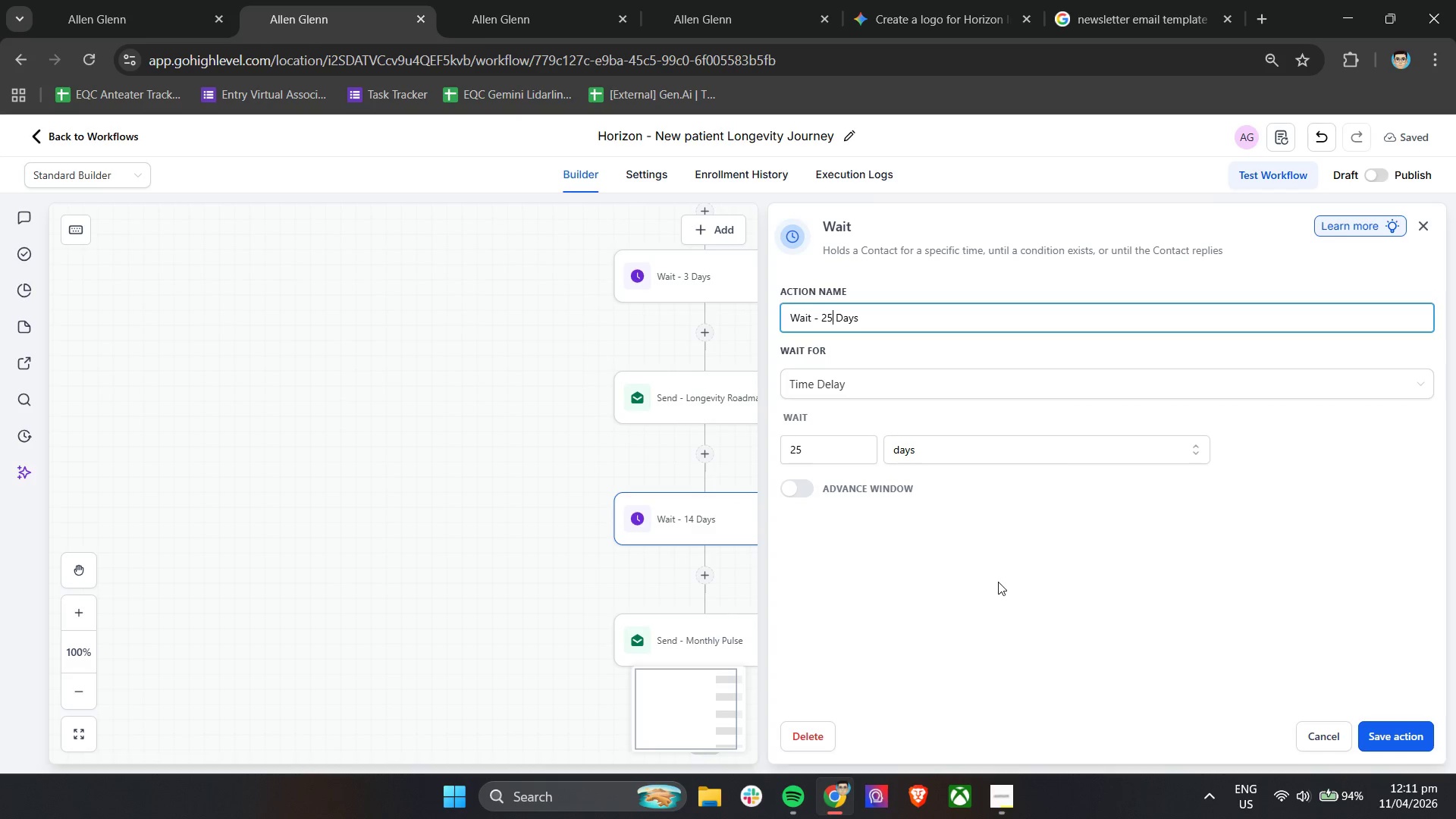 
left_click([998, 582])
 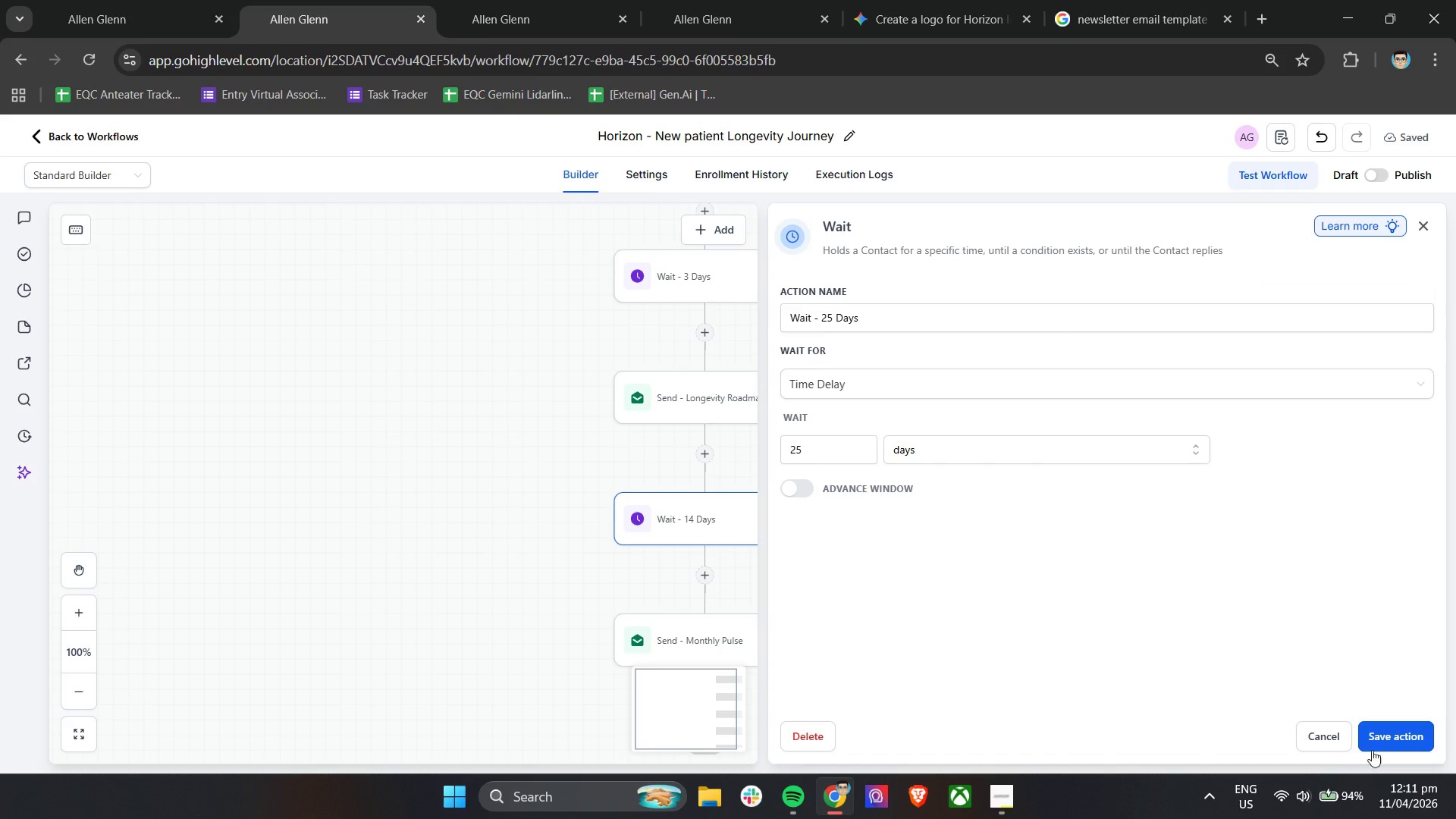 
left_click([1382, 733])
 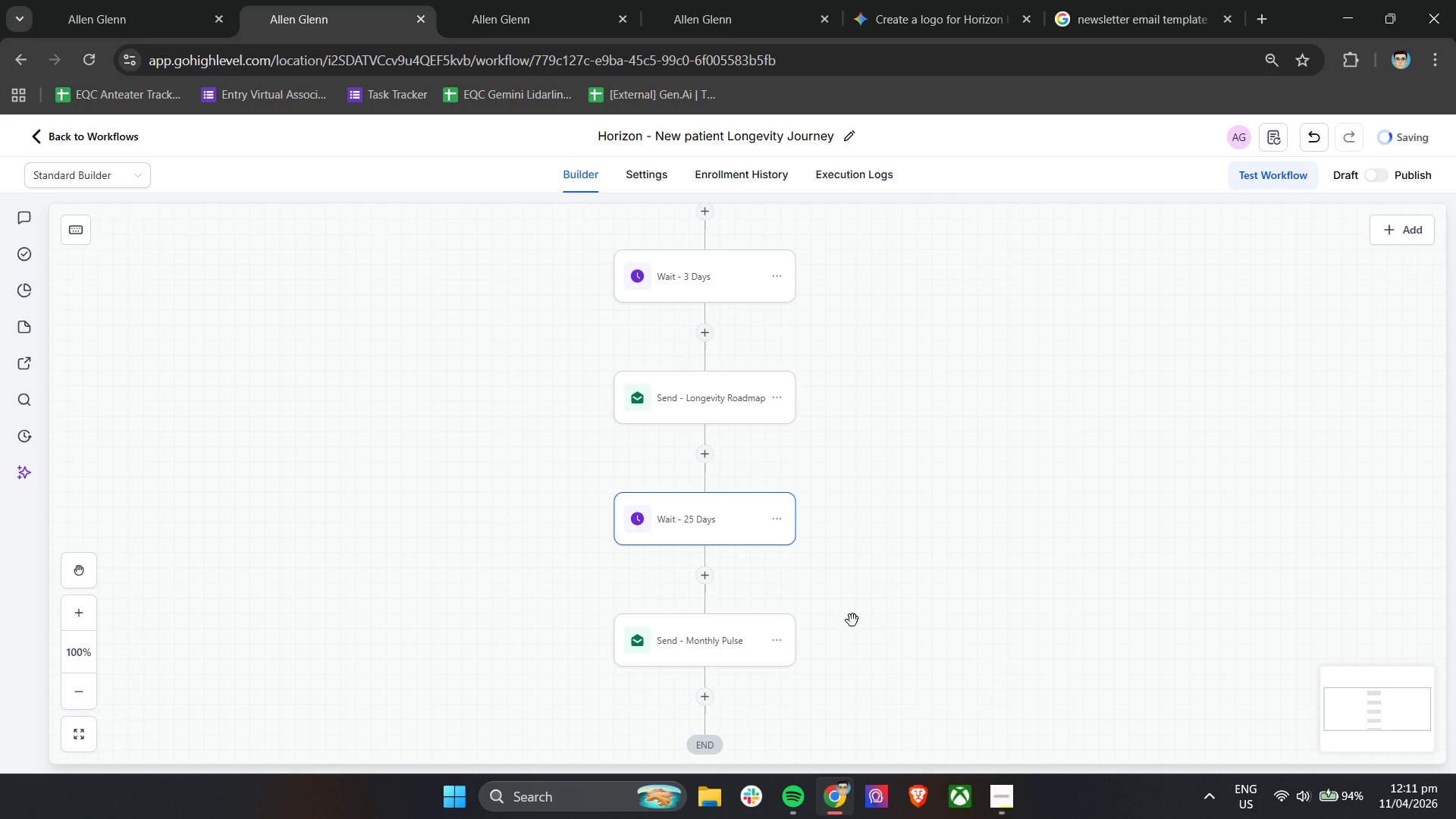 
scroll: coordinate [853, 618], scroll_direction: up, amount: 3.0
 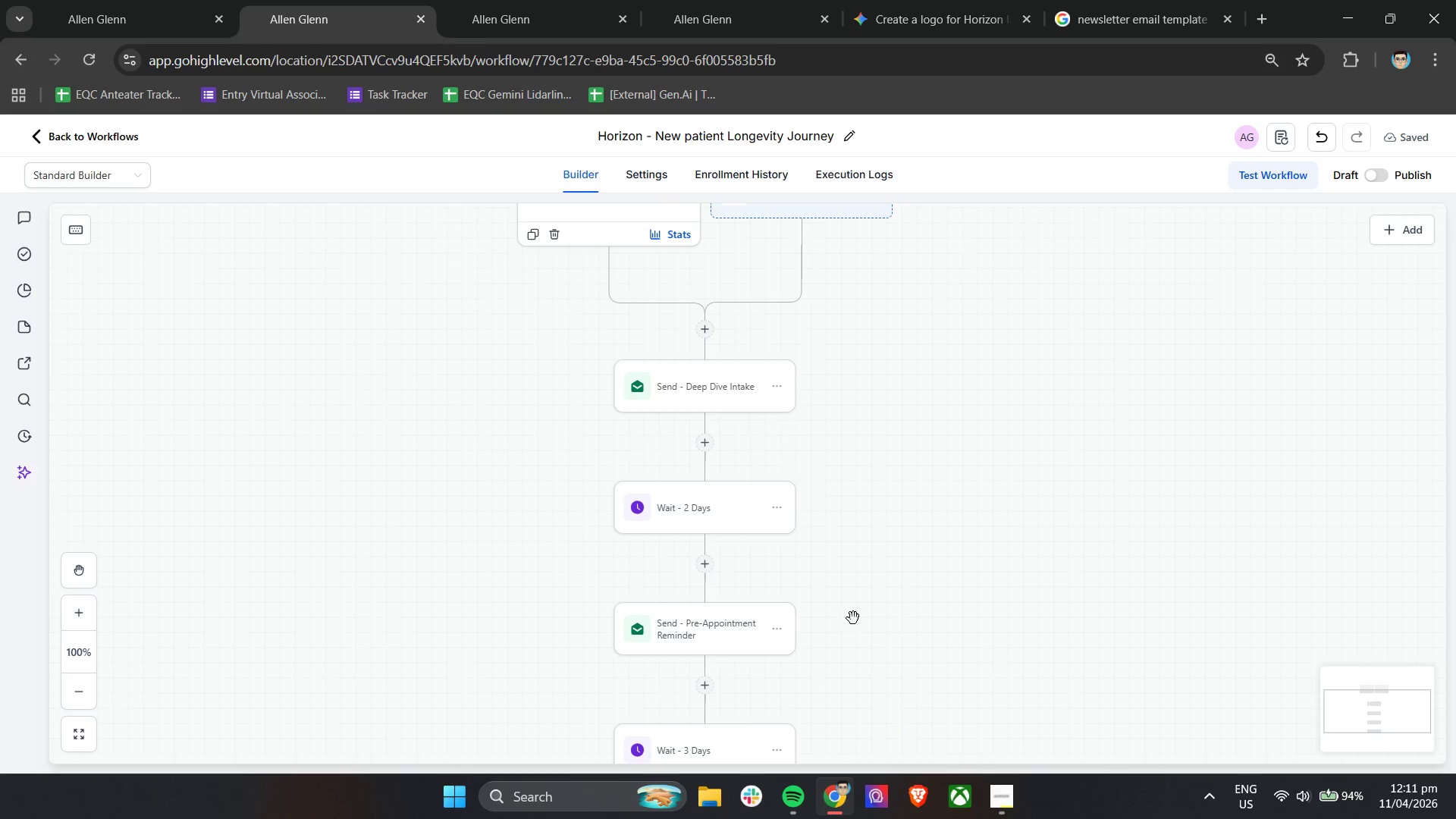 
scroll: coordinate [853, 618], scroll_direction: down, amount: 5.0
 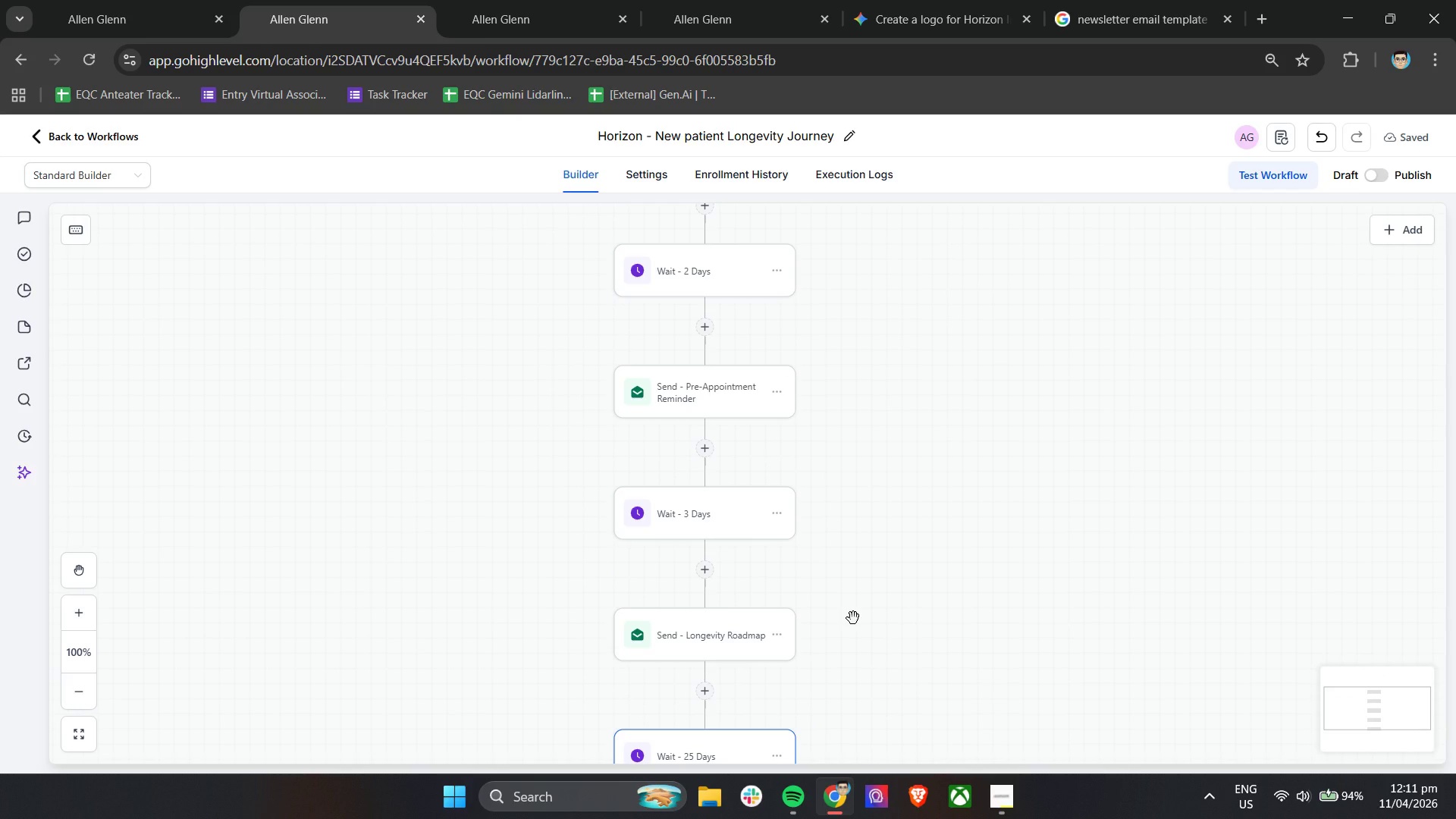 
scroll: coordinate [902, 615], scroll_direction: up, amount: 9.0
 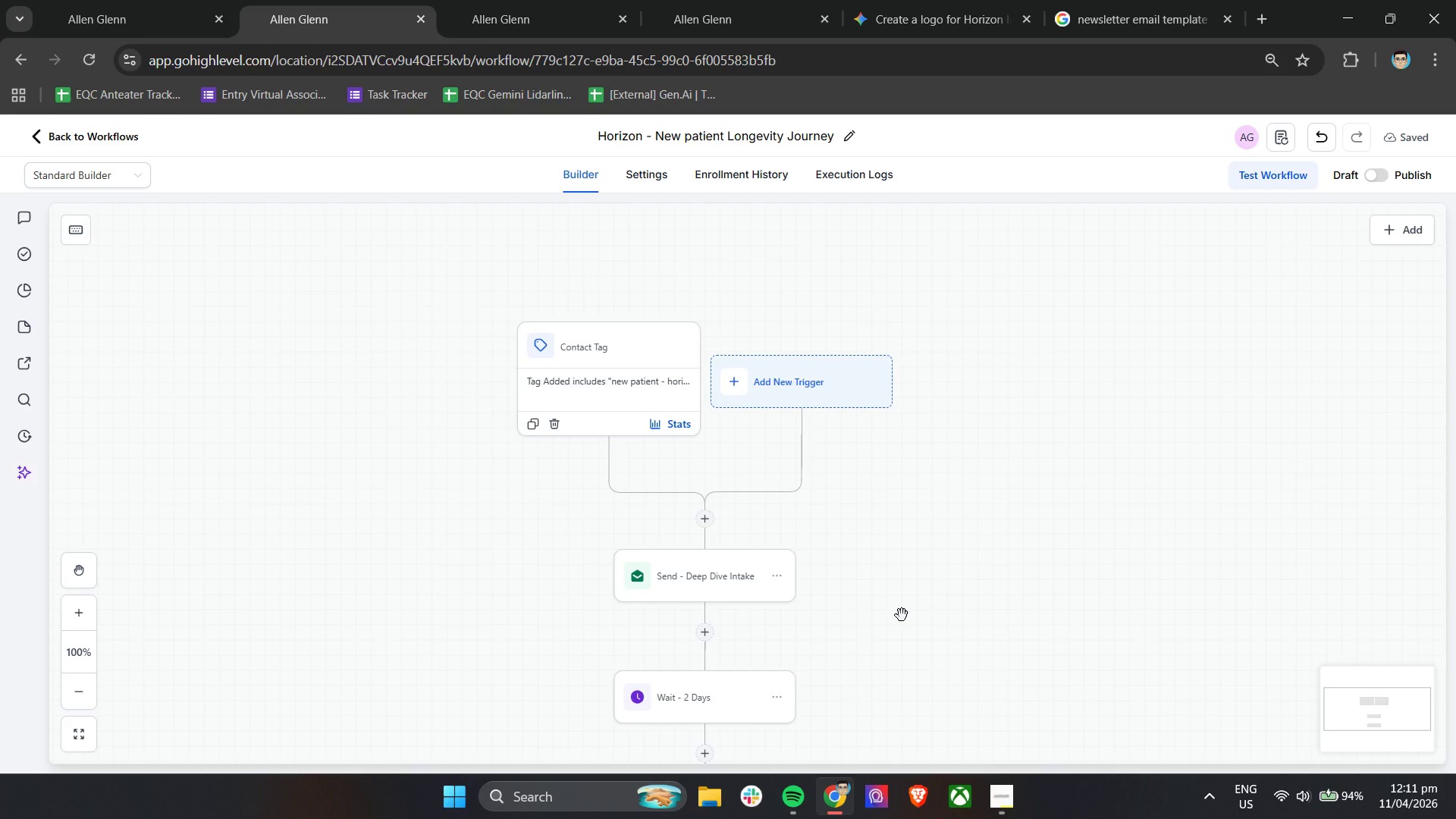 
wait(9.83)
 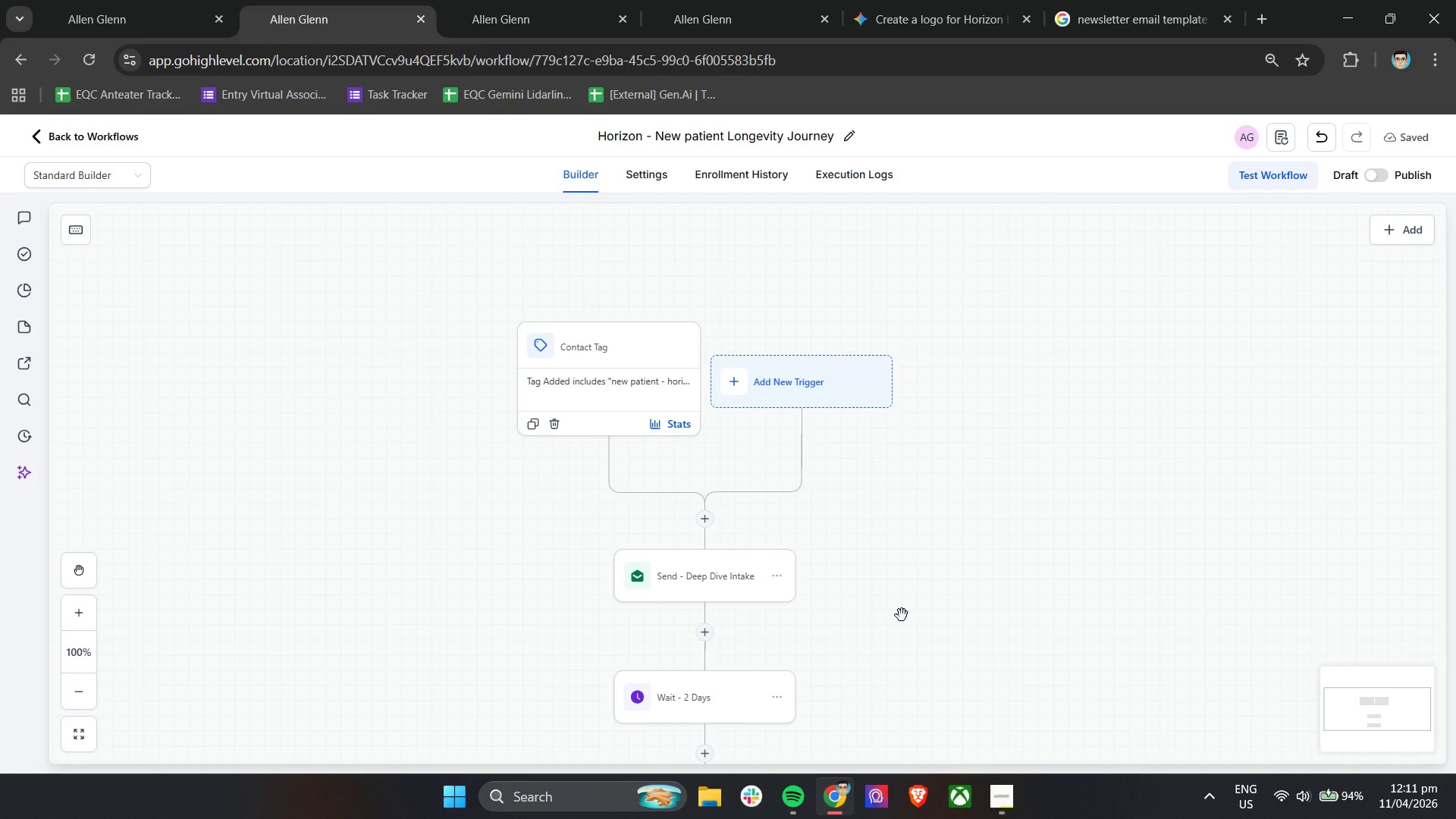 
scroll: coordinate [902, 615], scroll_direction: down, amount: 9.0
 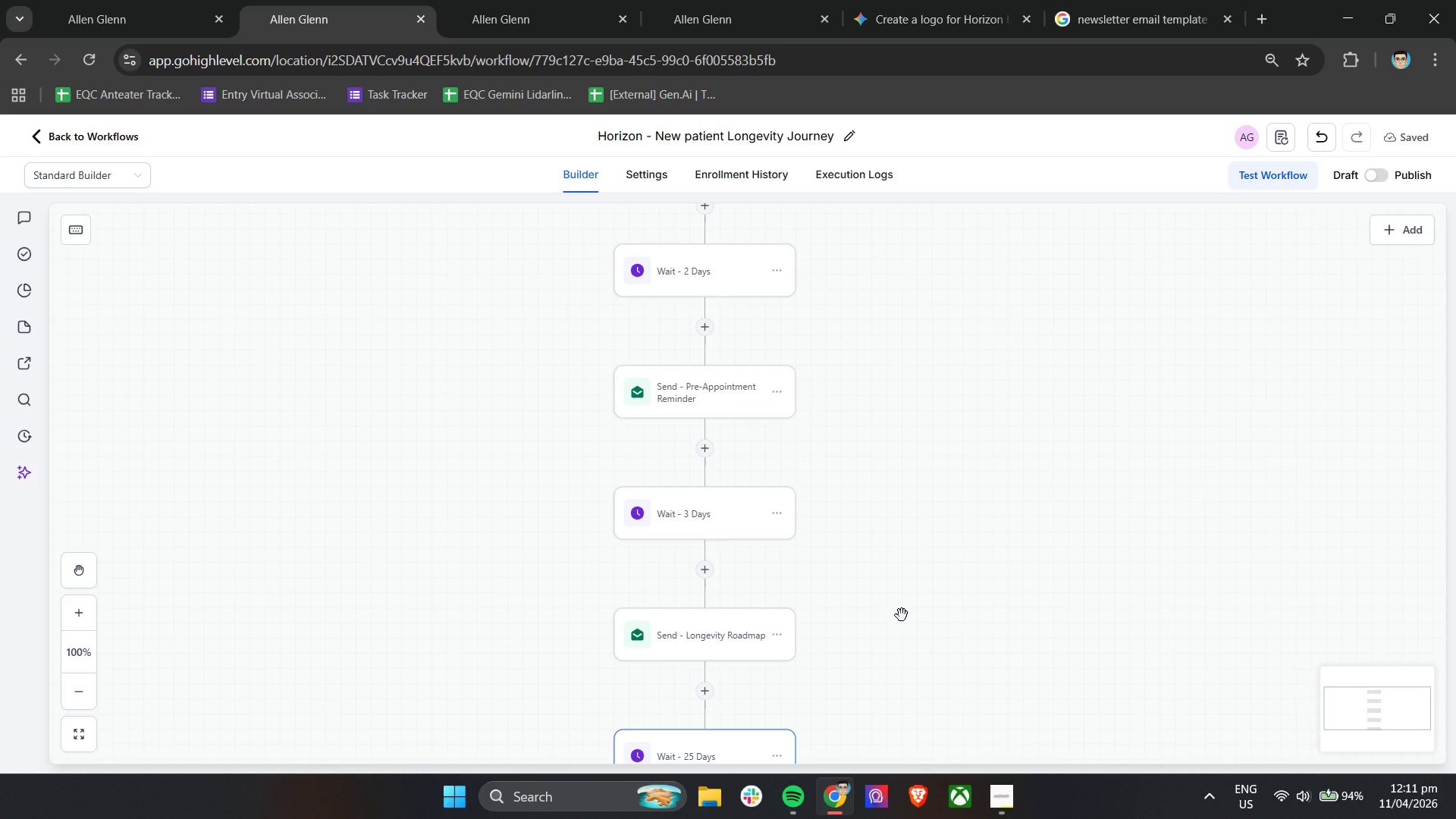 
wait(5.84)
 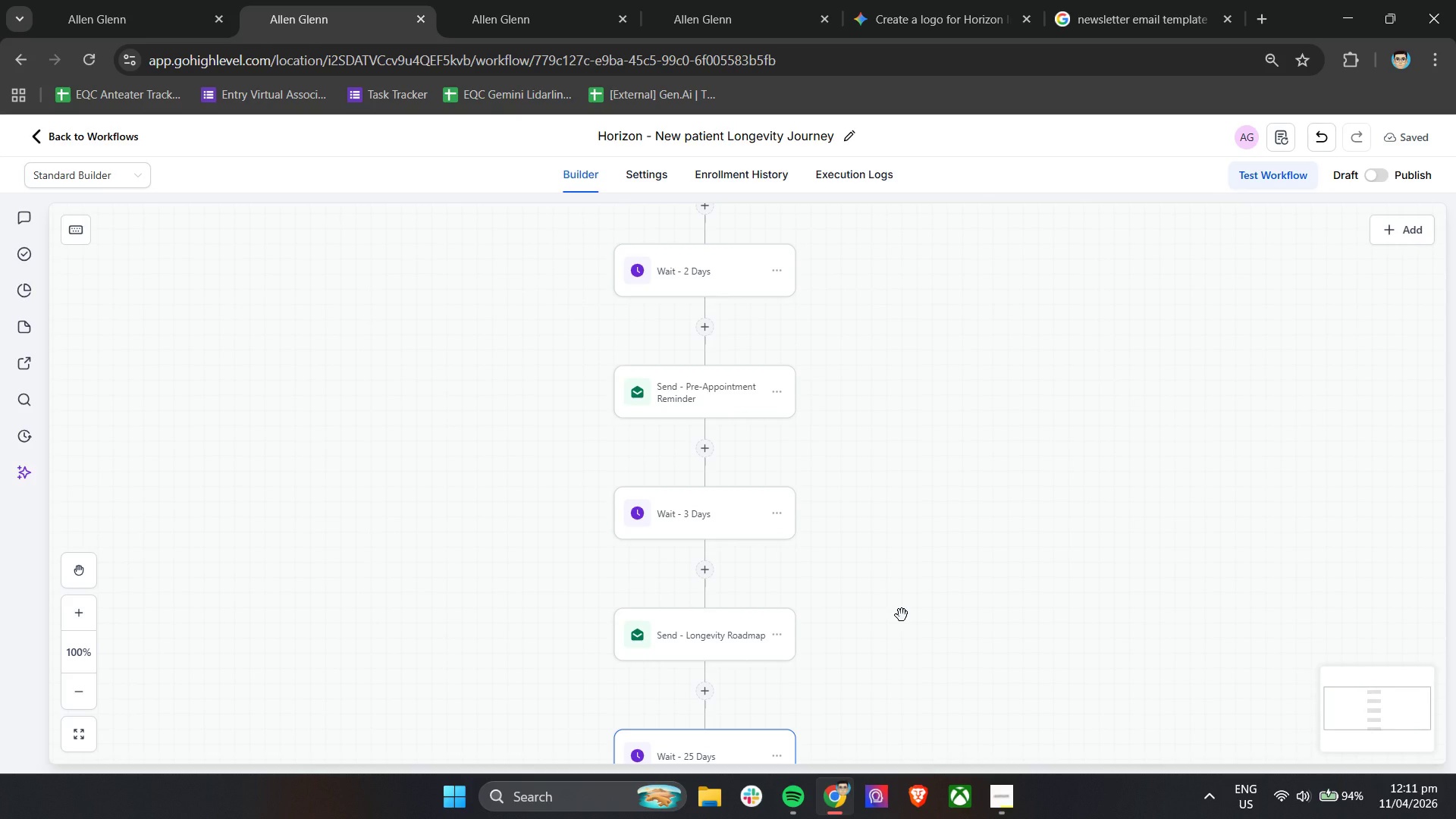 
scroll: coordinate [902, 615], scroll_direction: down, amount: 7.0
 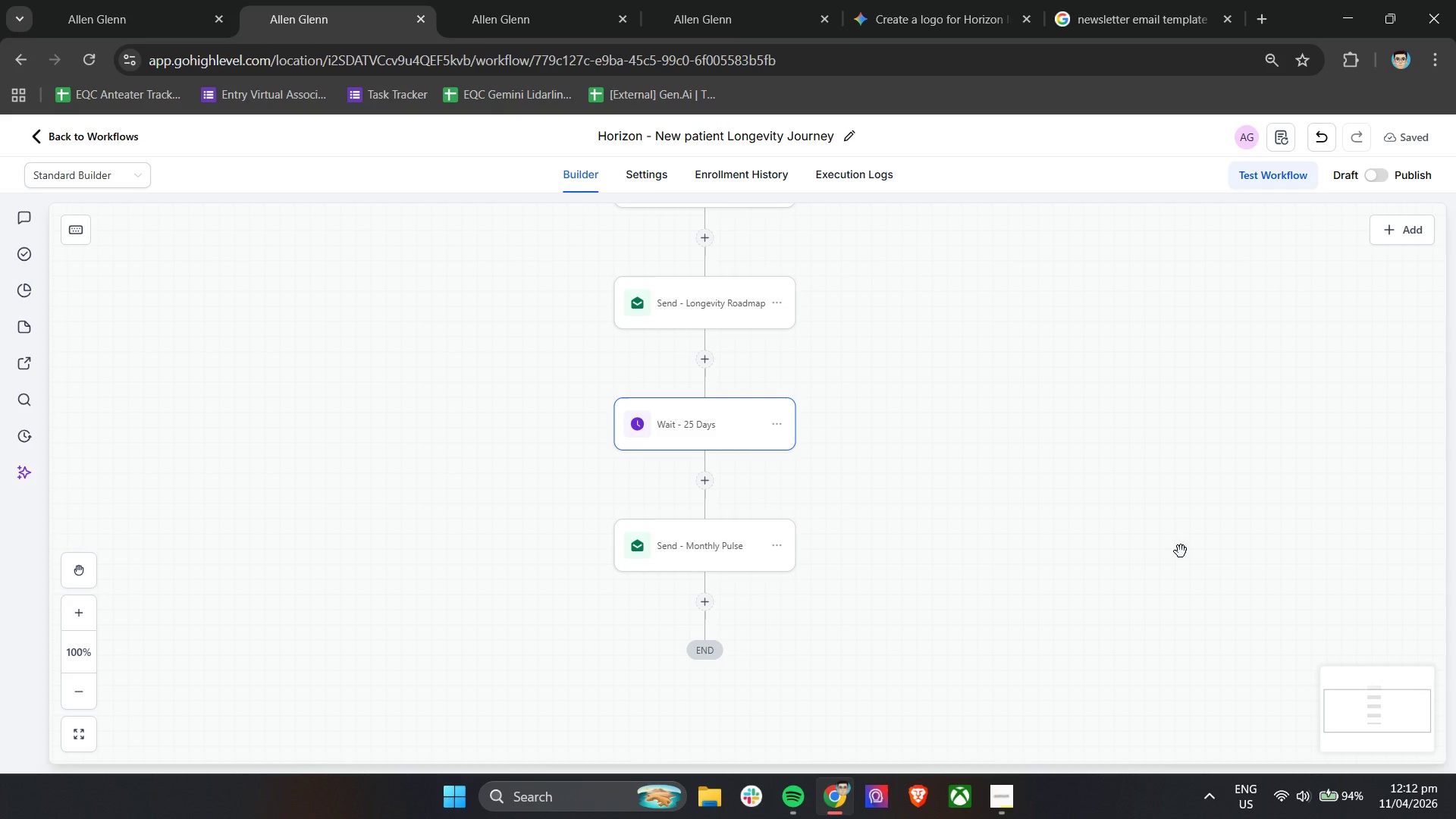 
wait(58.15)
 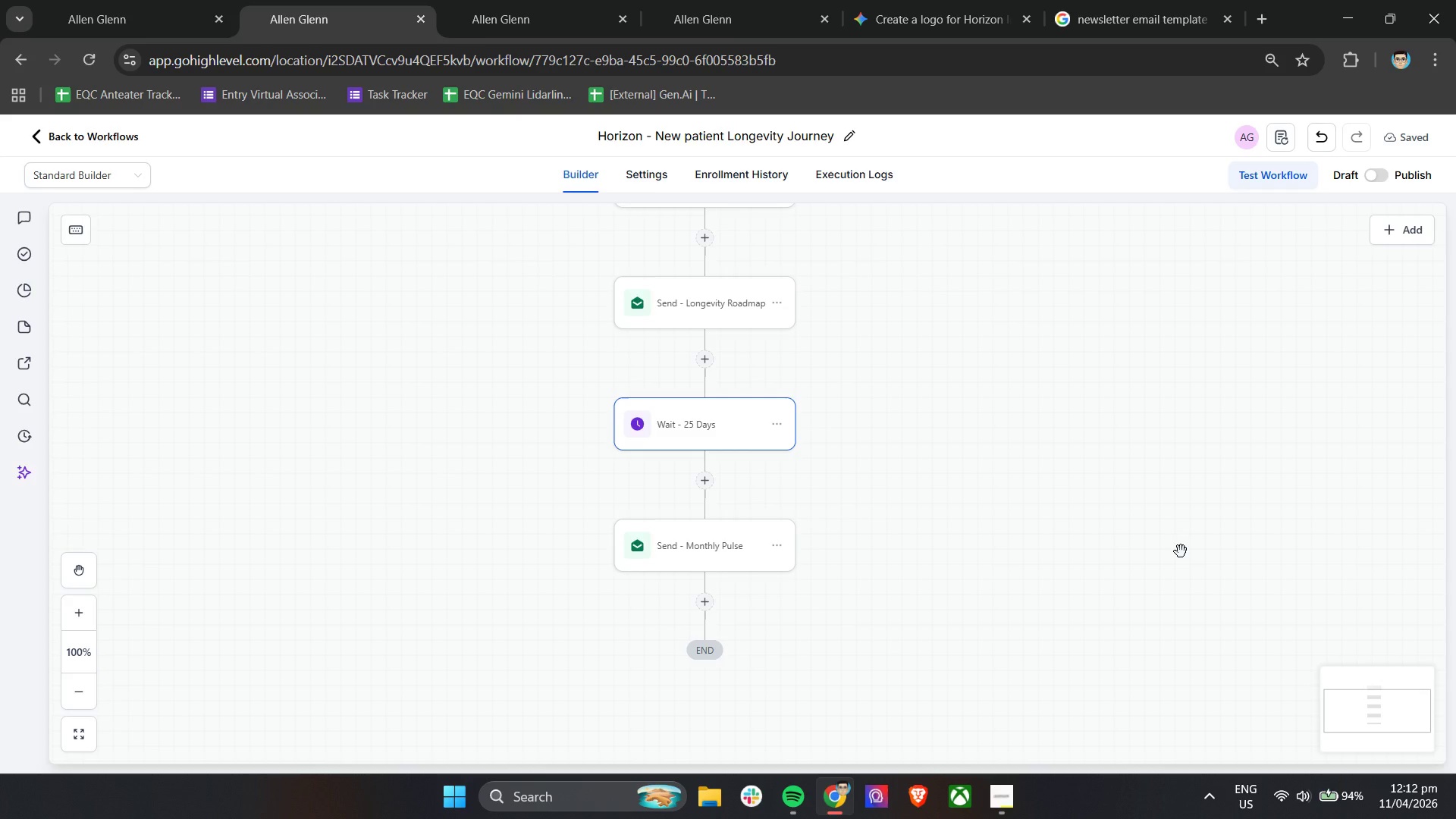 
scroll: coordinate [856, 522], scroll_direction: up, amount: 16.0
 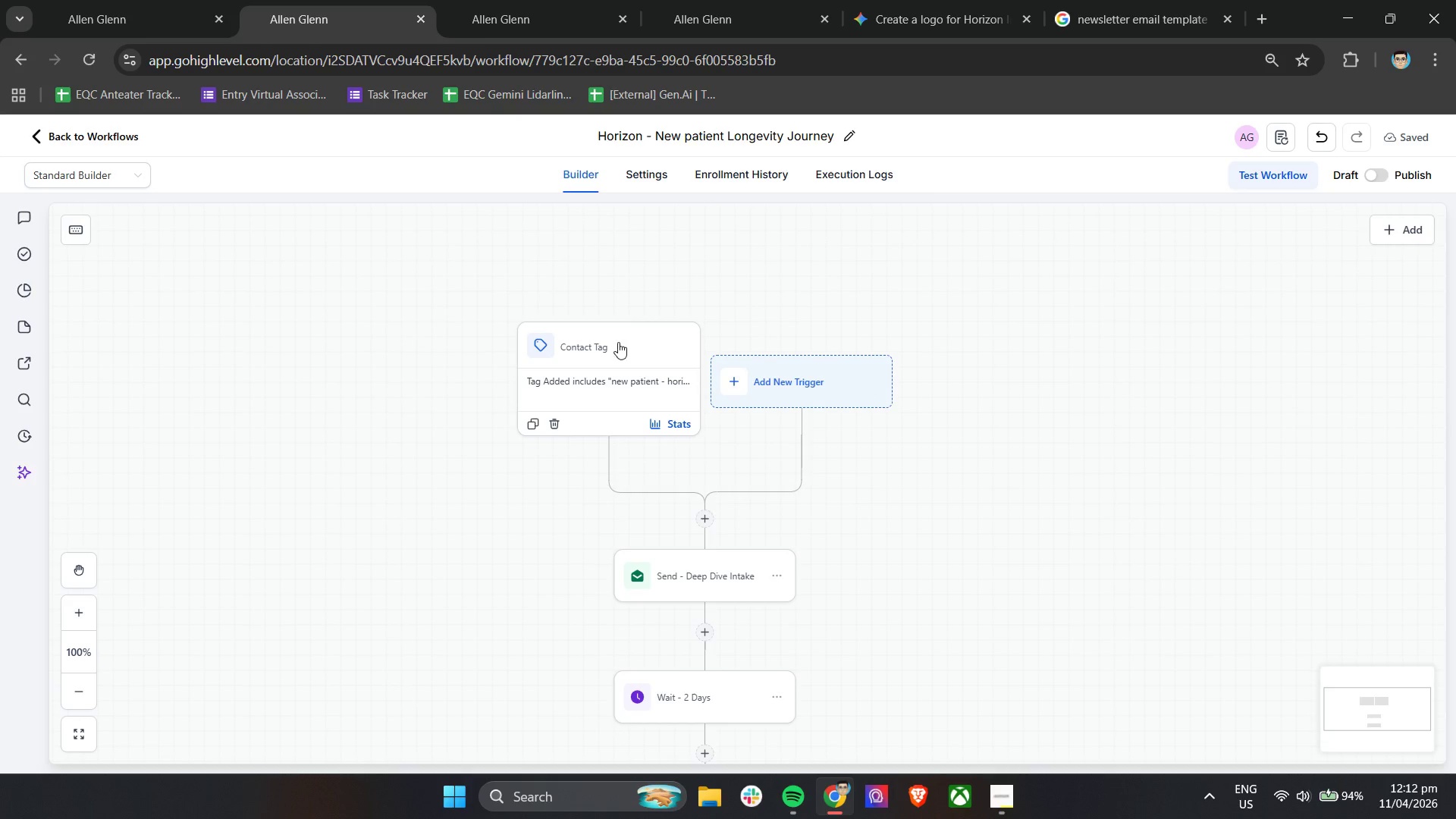 
left_click([618, 343])
 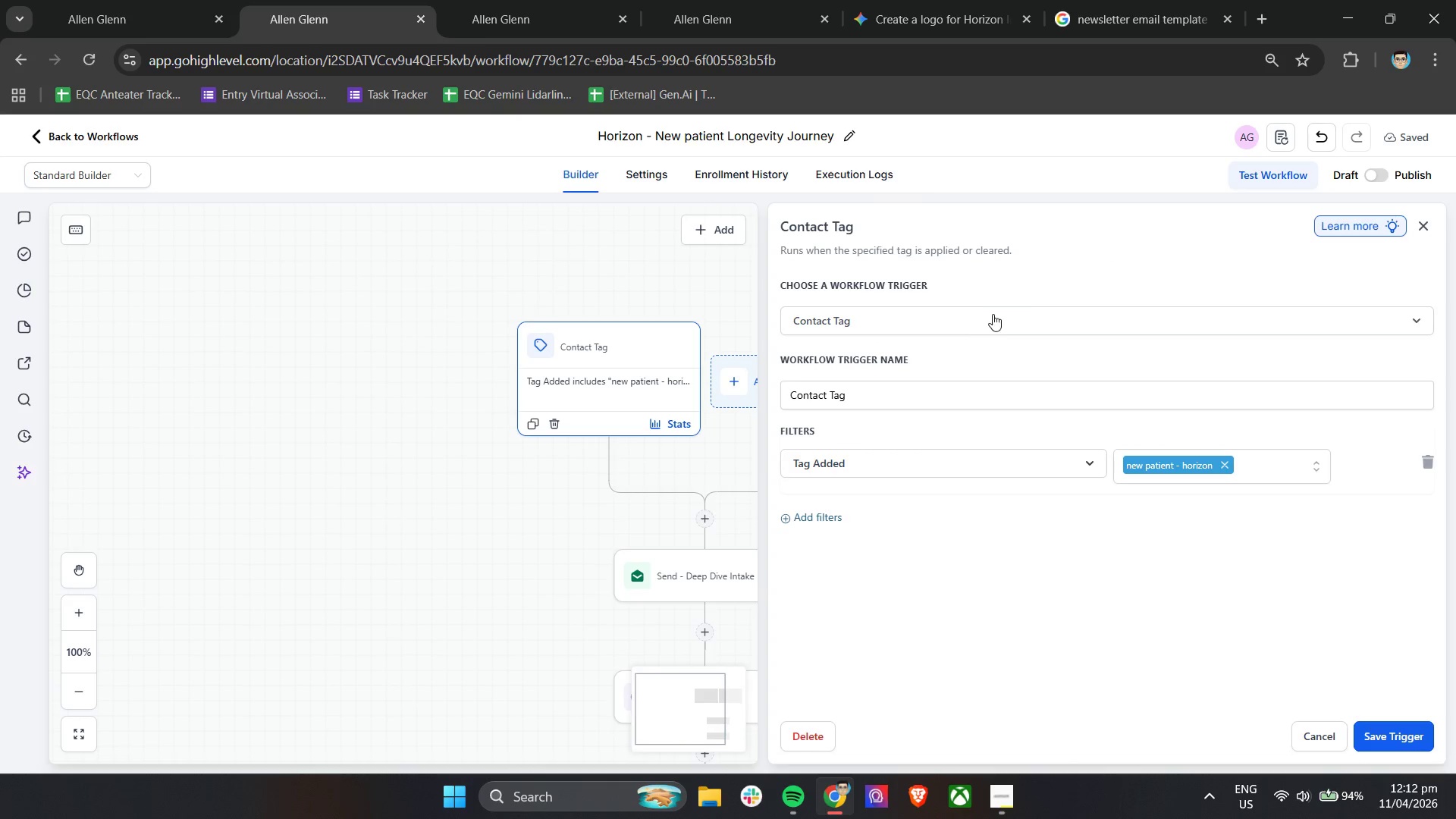 
left_click_drag(start_coordinate=[967, 316], to_coordinate=[918, 316])
 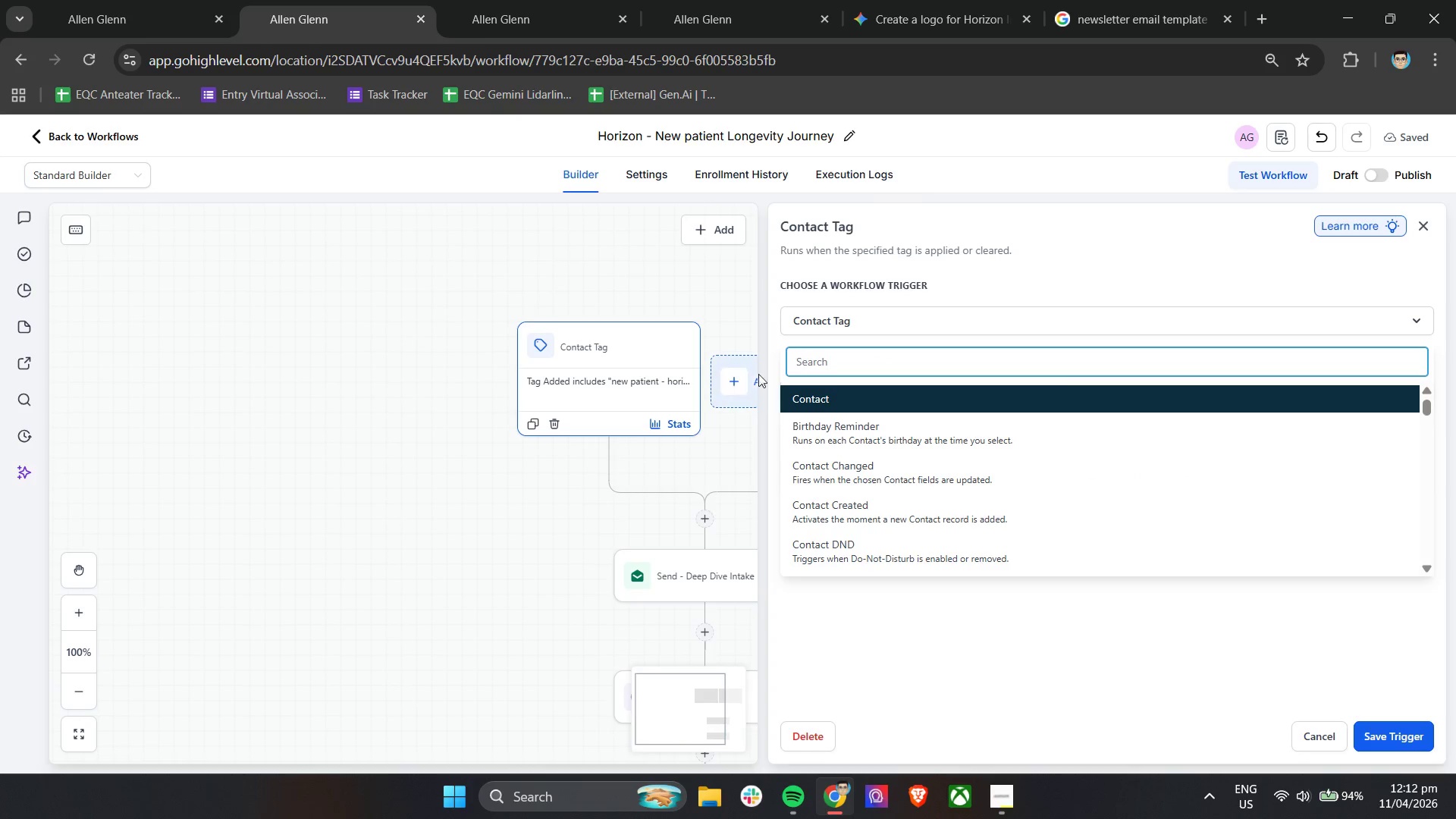 
left_click([774, 326])
 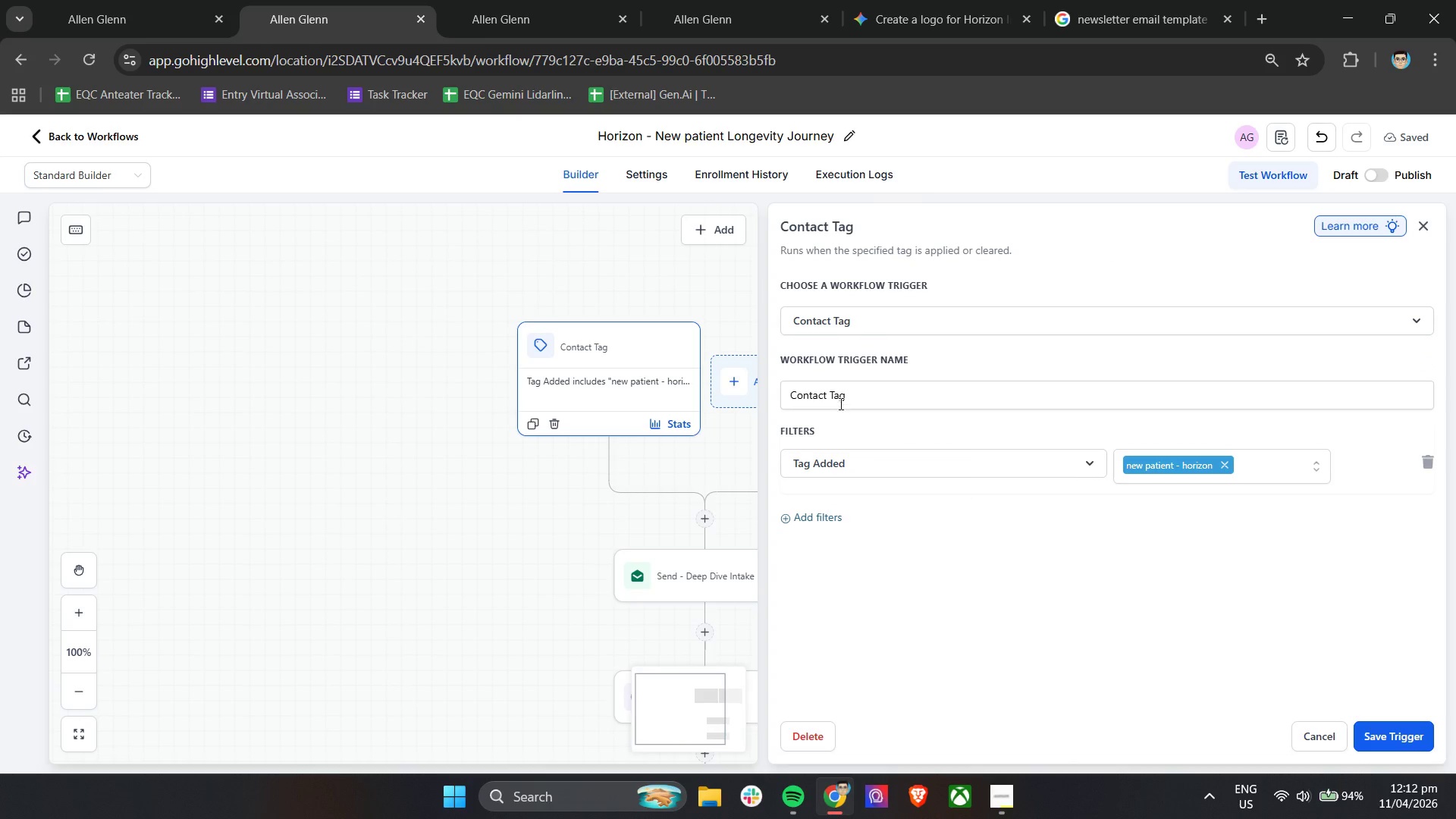 
left_click_drag(start_coordinate=[880, 398], to_coordinate=[774, 399])
 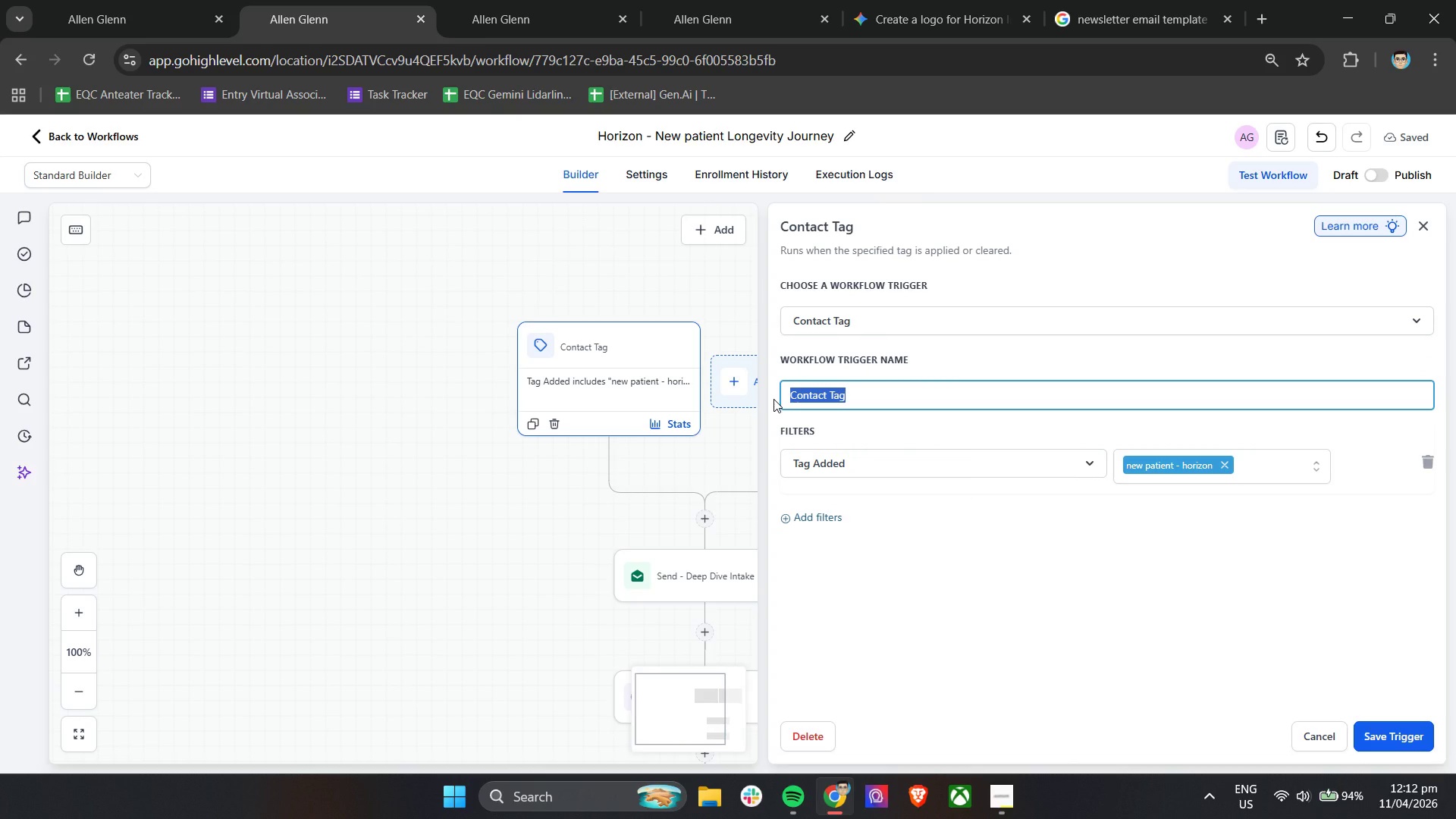 
type(New )
 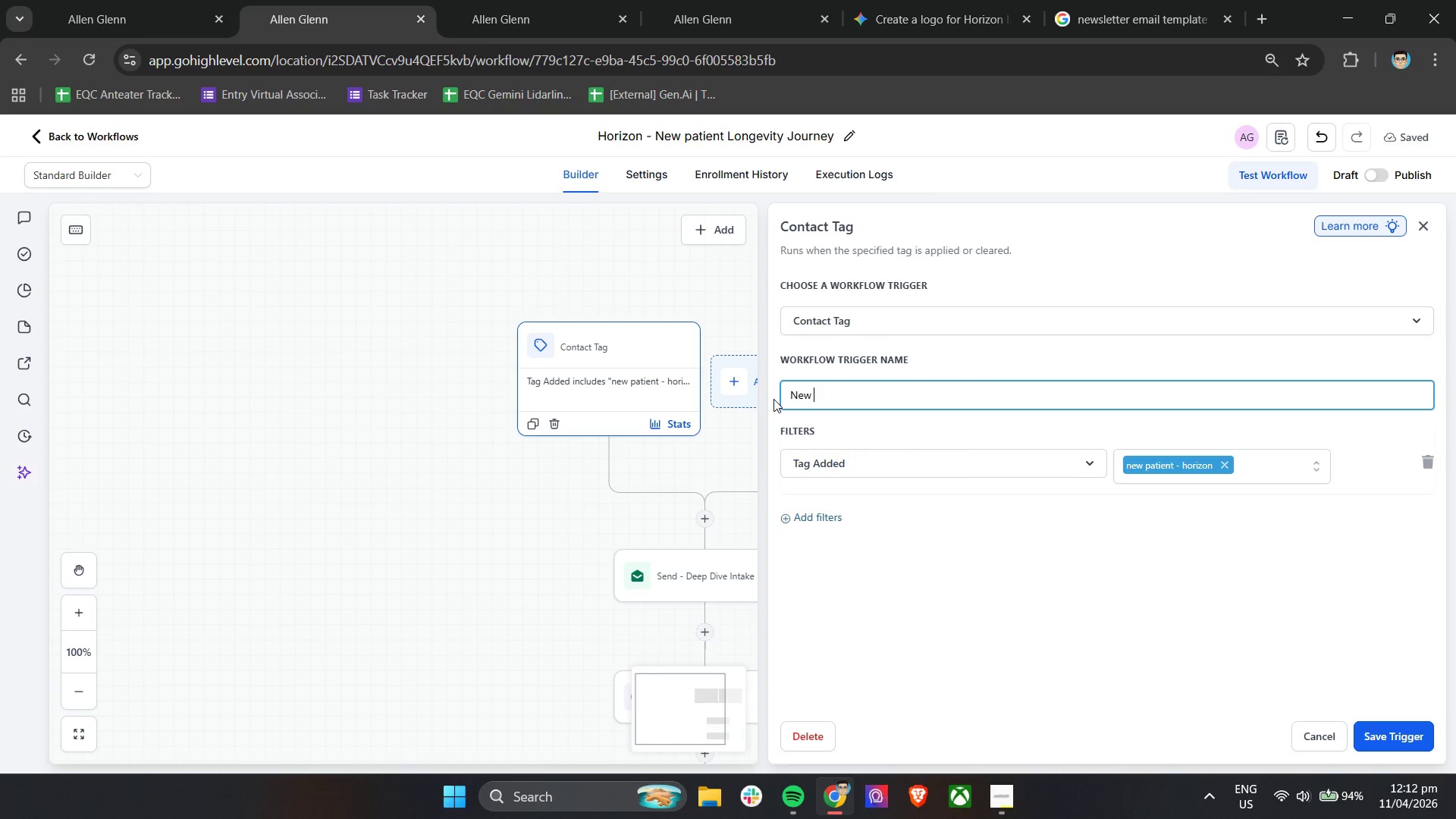 
hold_key(key=Backspace, duration=0.98)
 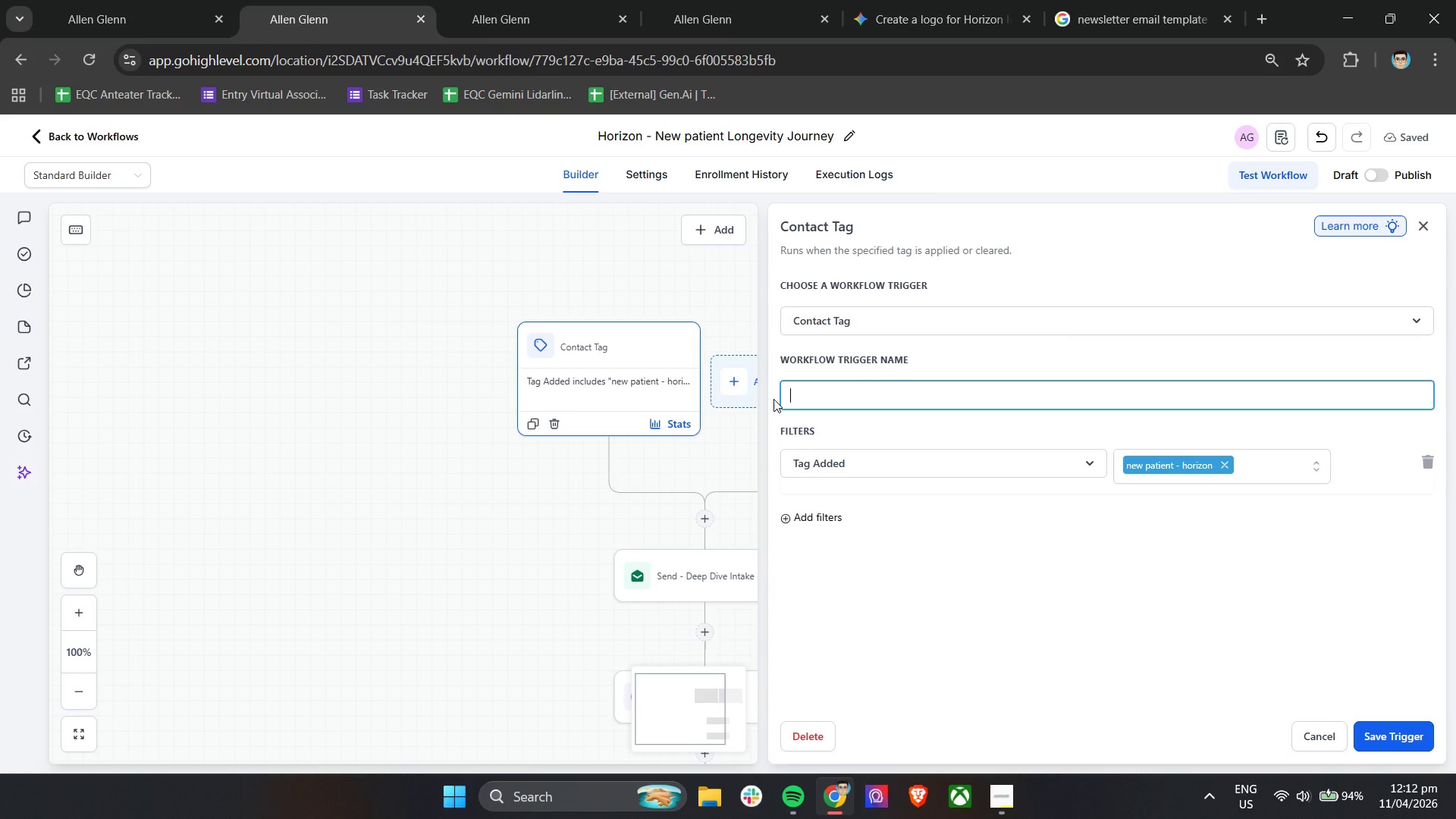 
type(Trigger - New Paat)
key(Backspace)
key(Backspace)
type(tient Onboarding)
 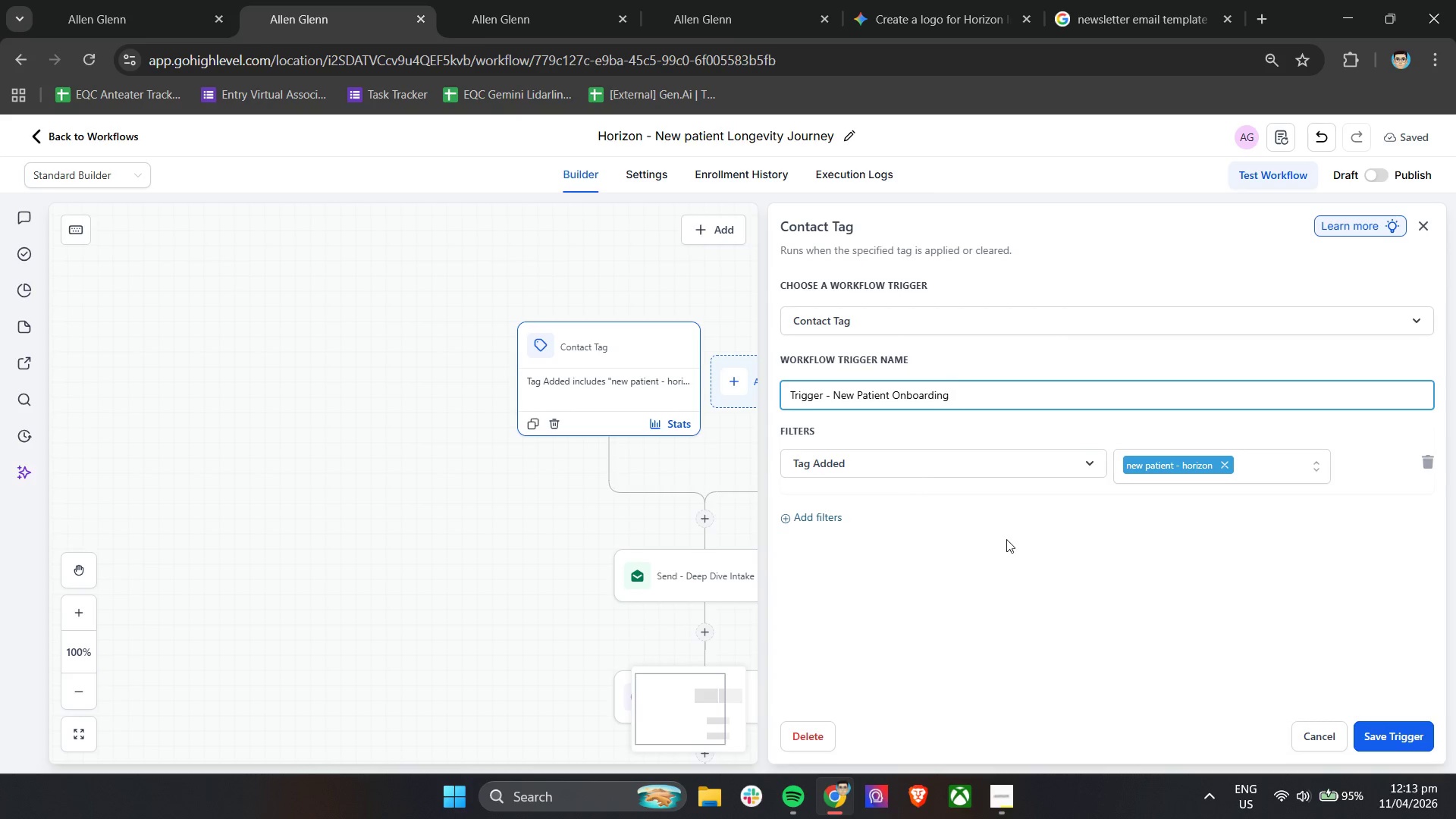 
left_click([1020, 547])
 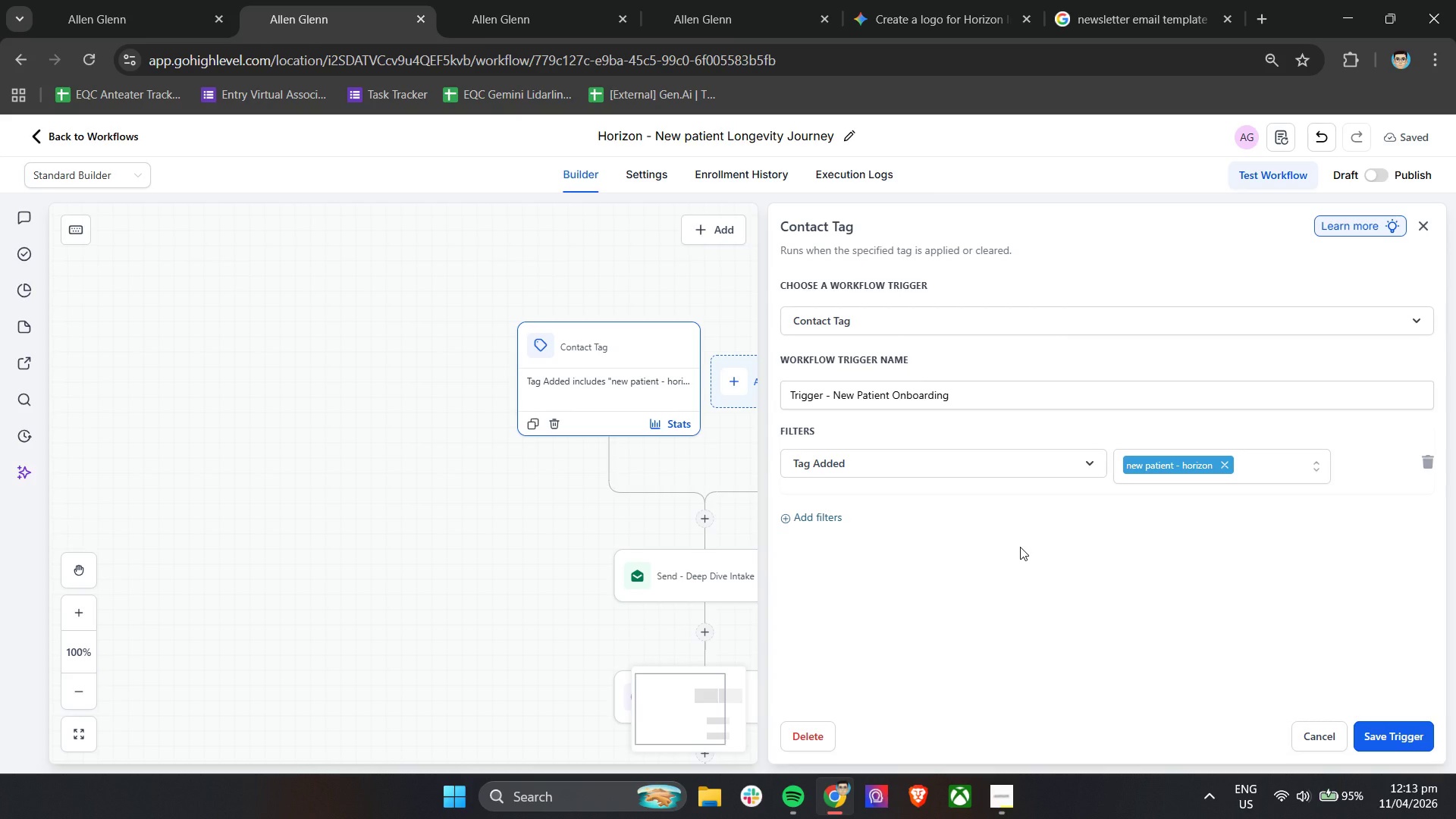 
wait(8.56)
 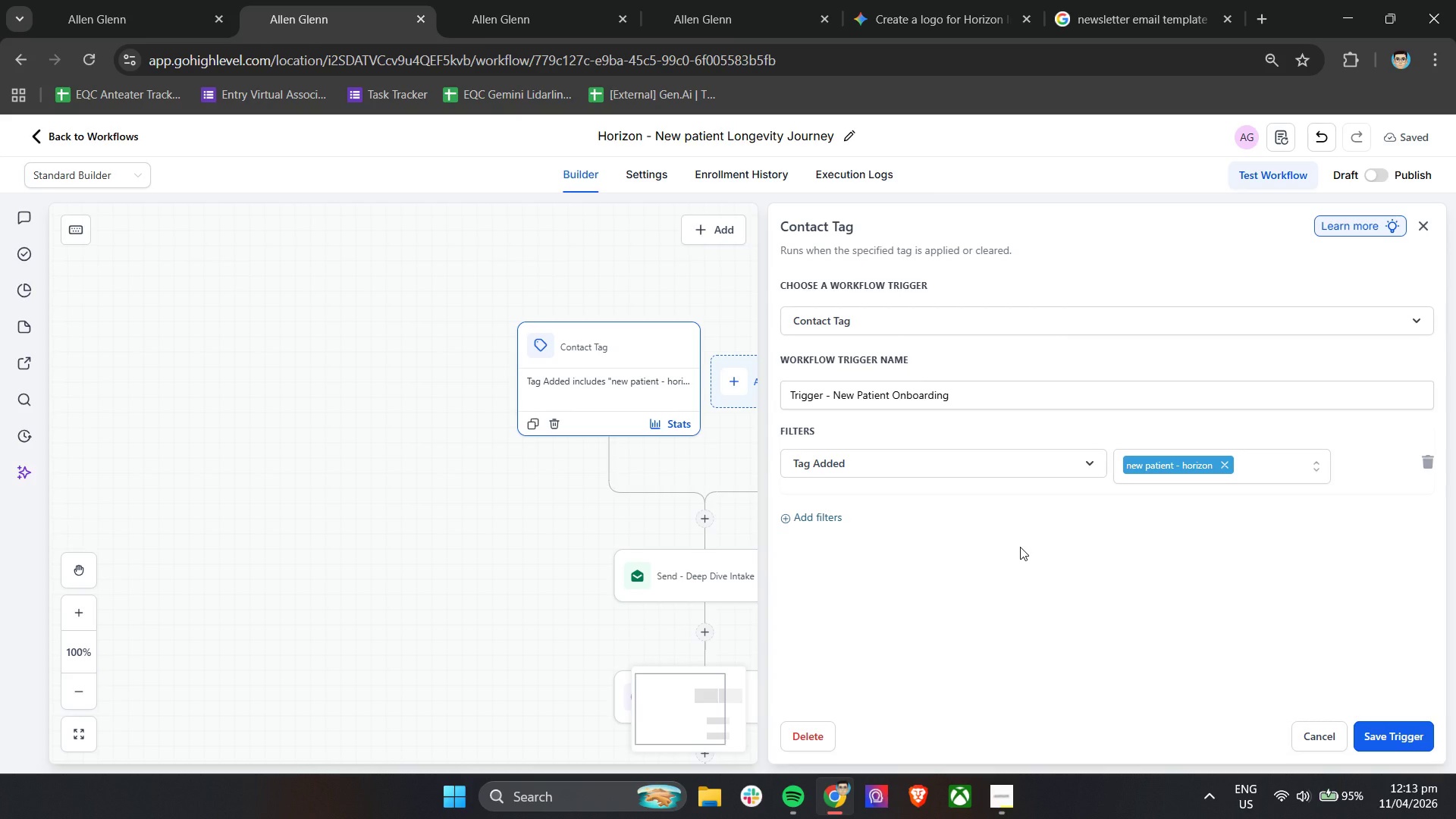 
left_click([1389, 736])
 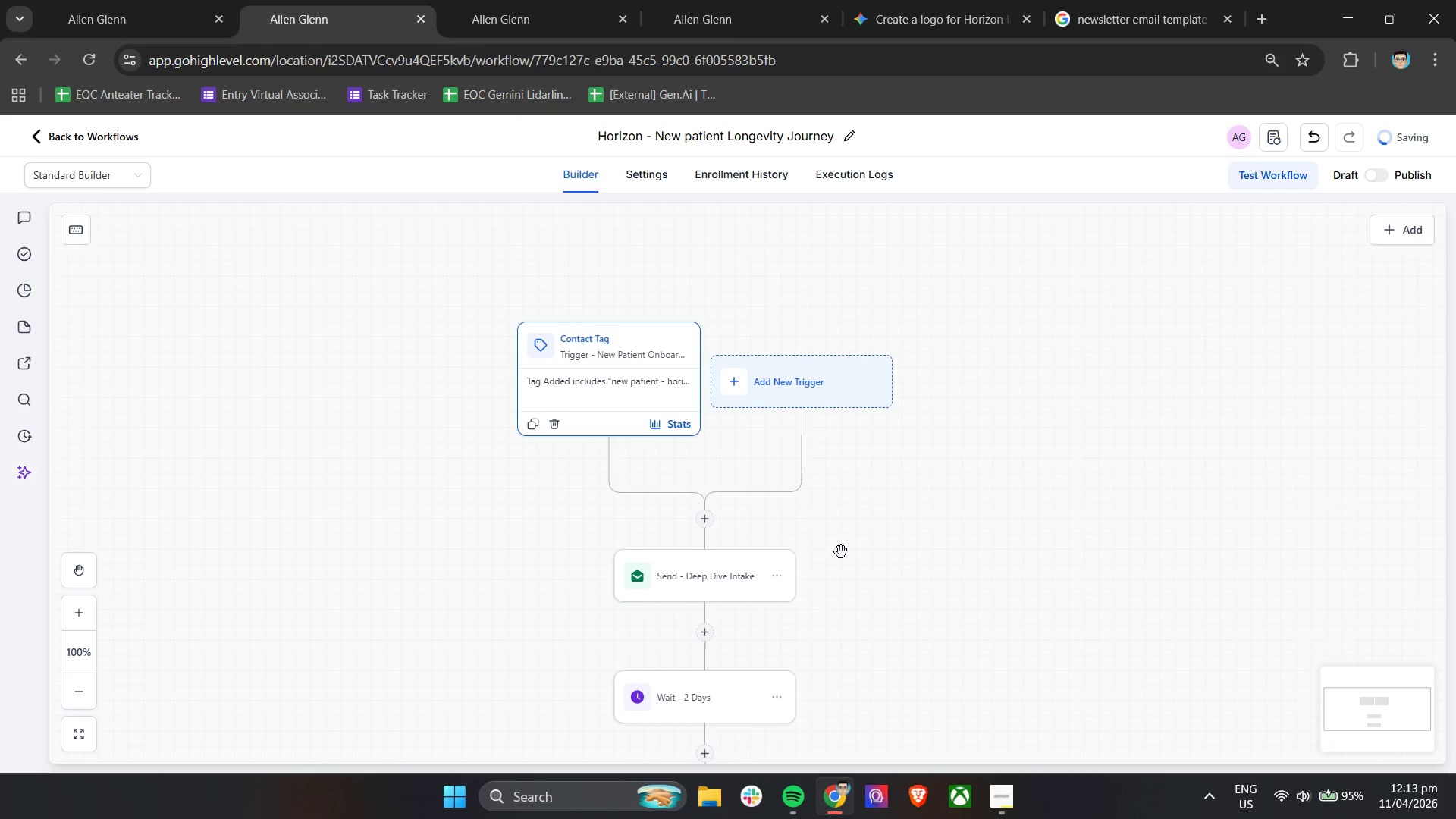 
scroll: coordinate [841, 552], scroll_direction: down, amount: 7.0
 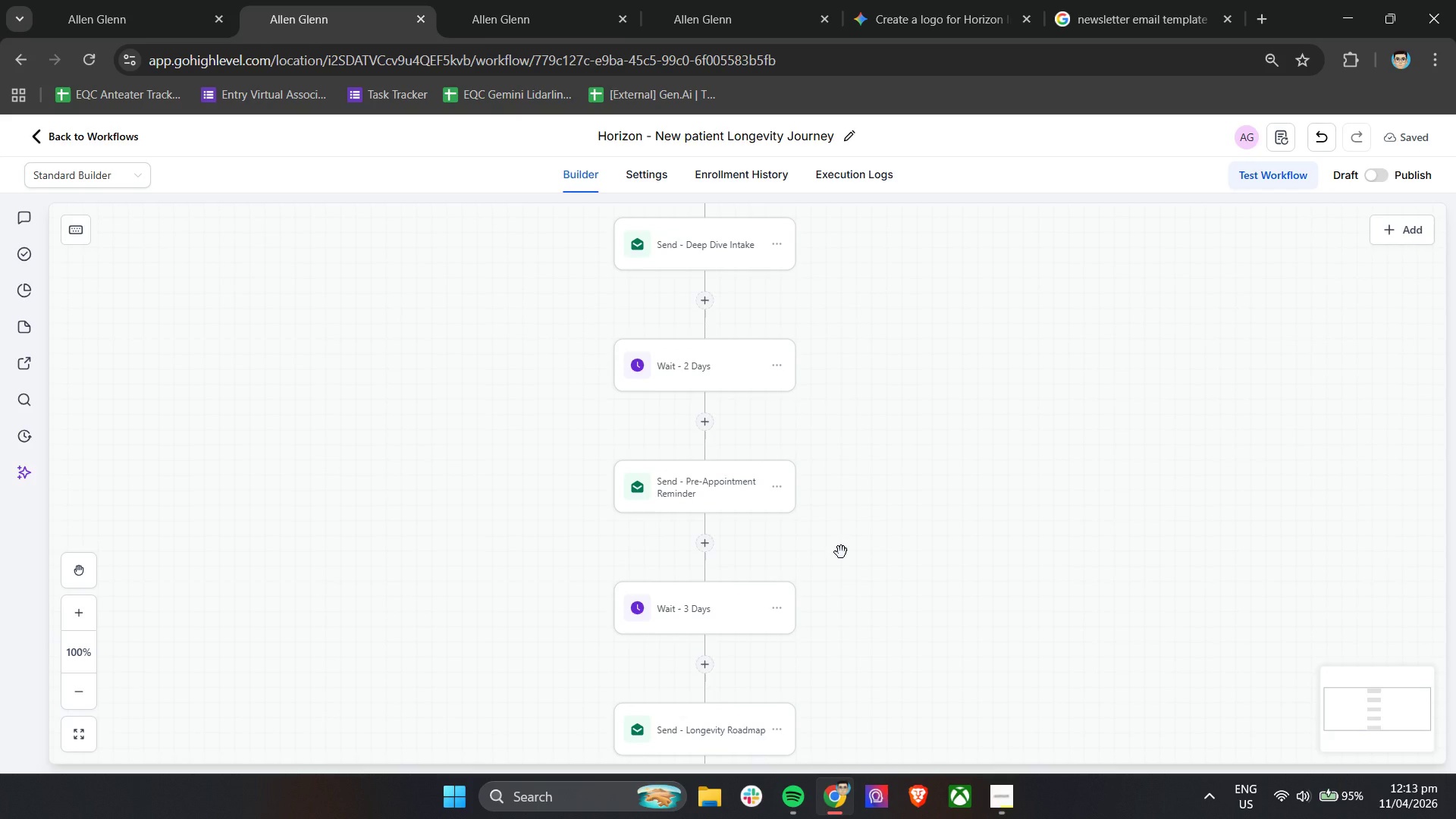 
wait(7.76)
 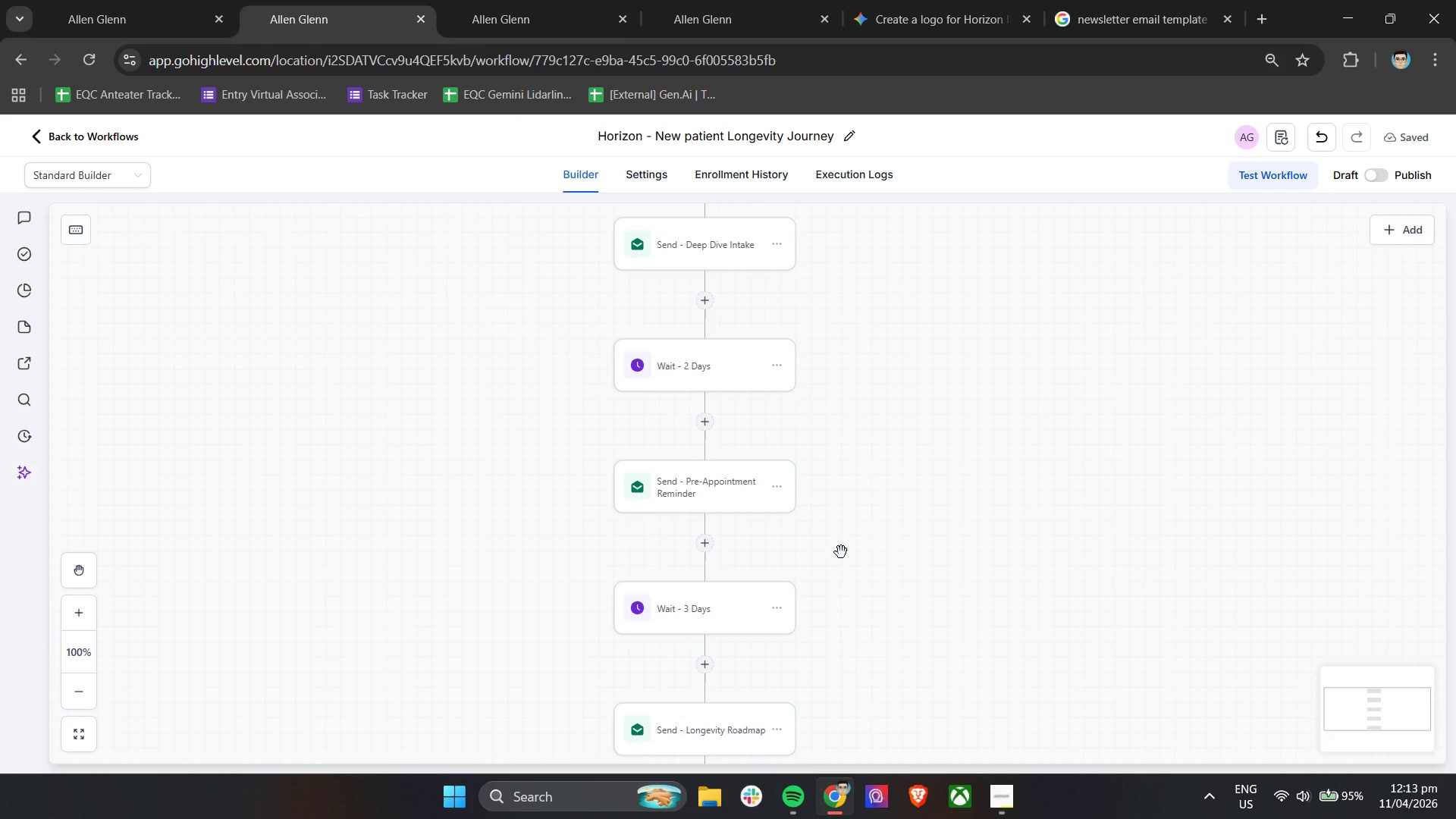 
left_click([990, 799])